 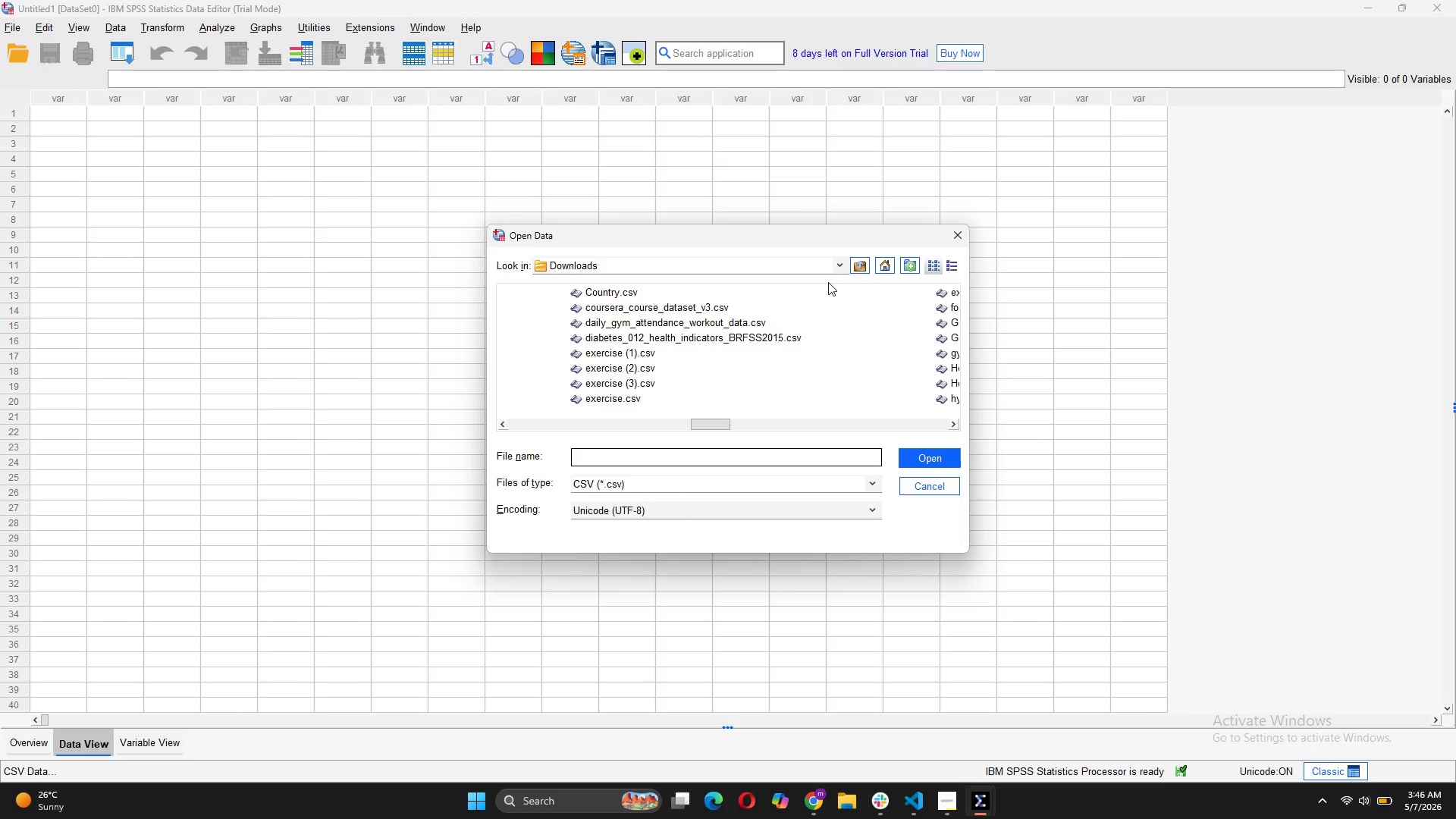 
left_click_drag(start_coordinate=[720, 425], to_coordinate=[762, 425])
 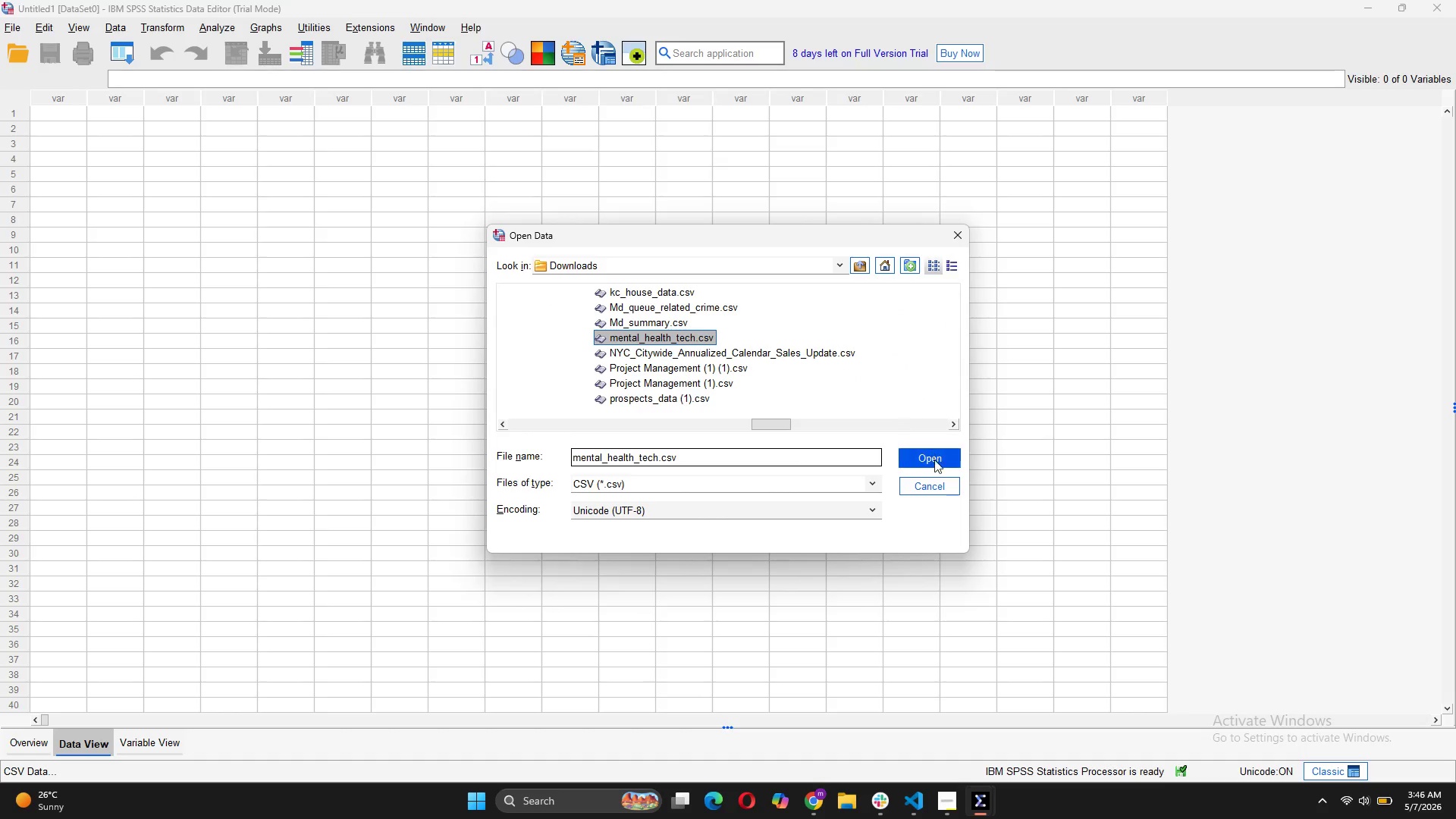 
left_click([934, 453])
 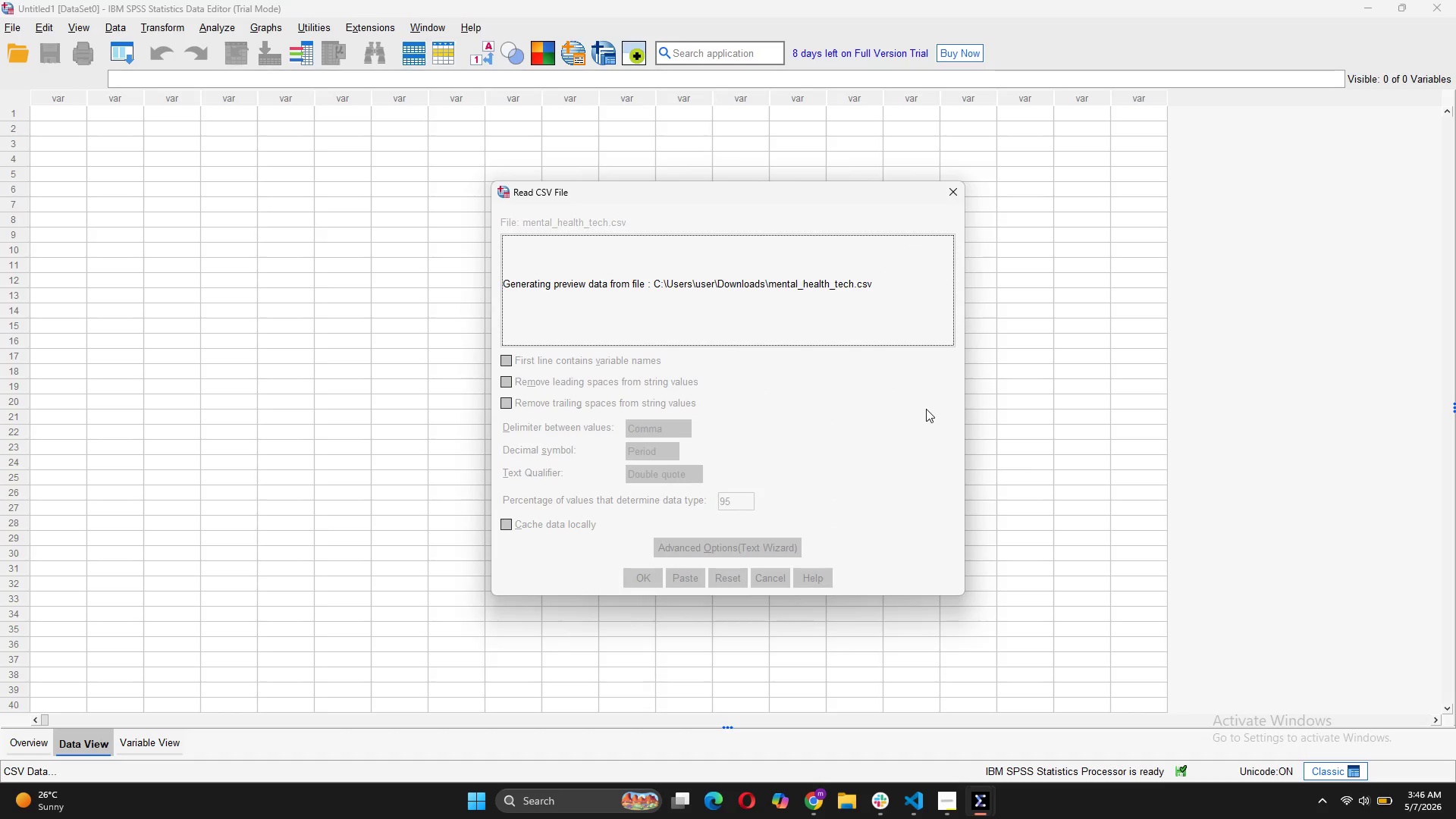 
wait(8.78)
 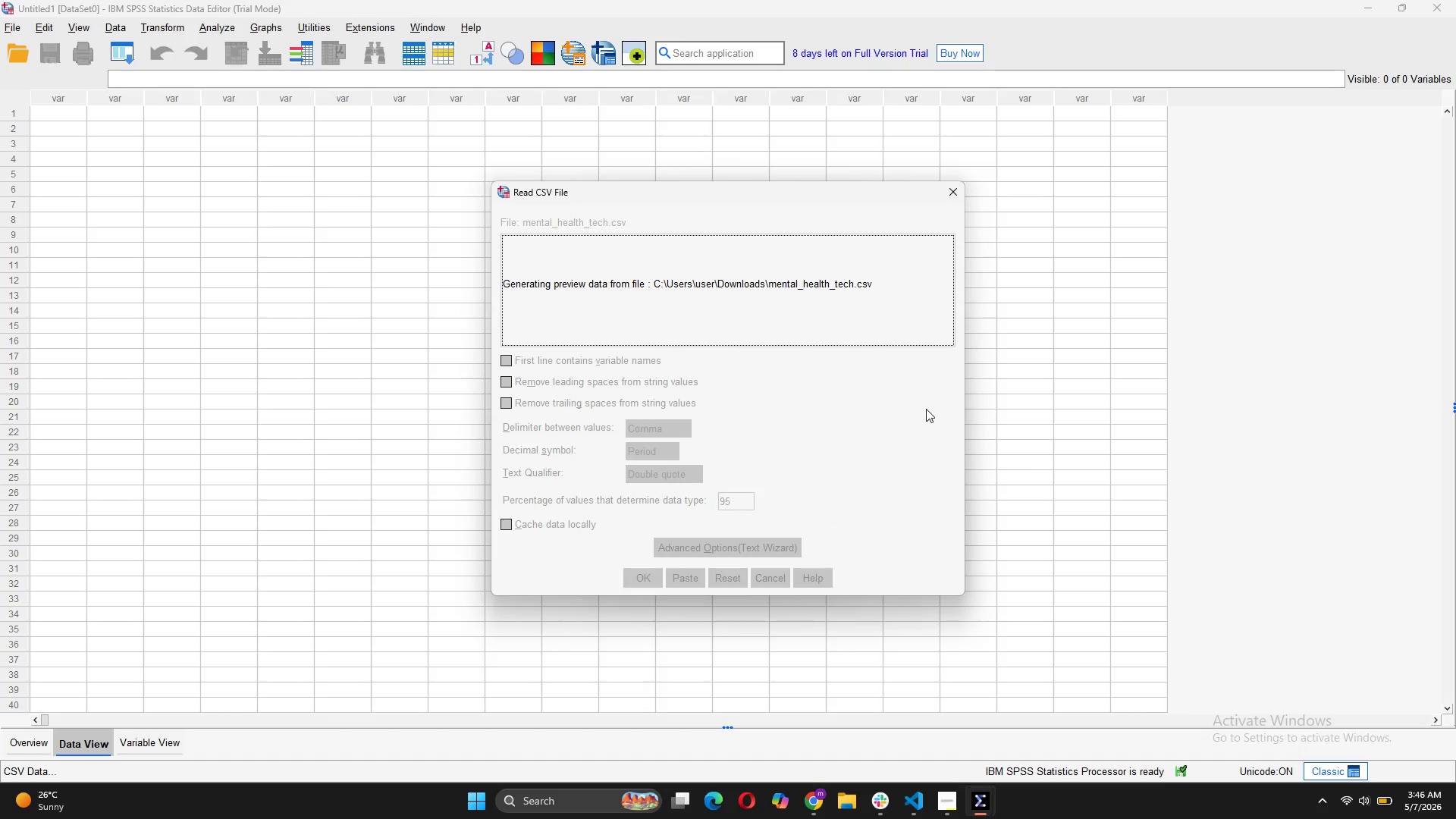 
left_click([682, 578])
 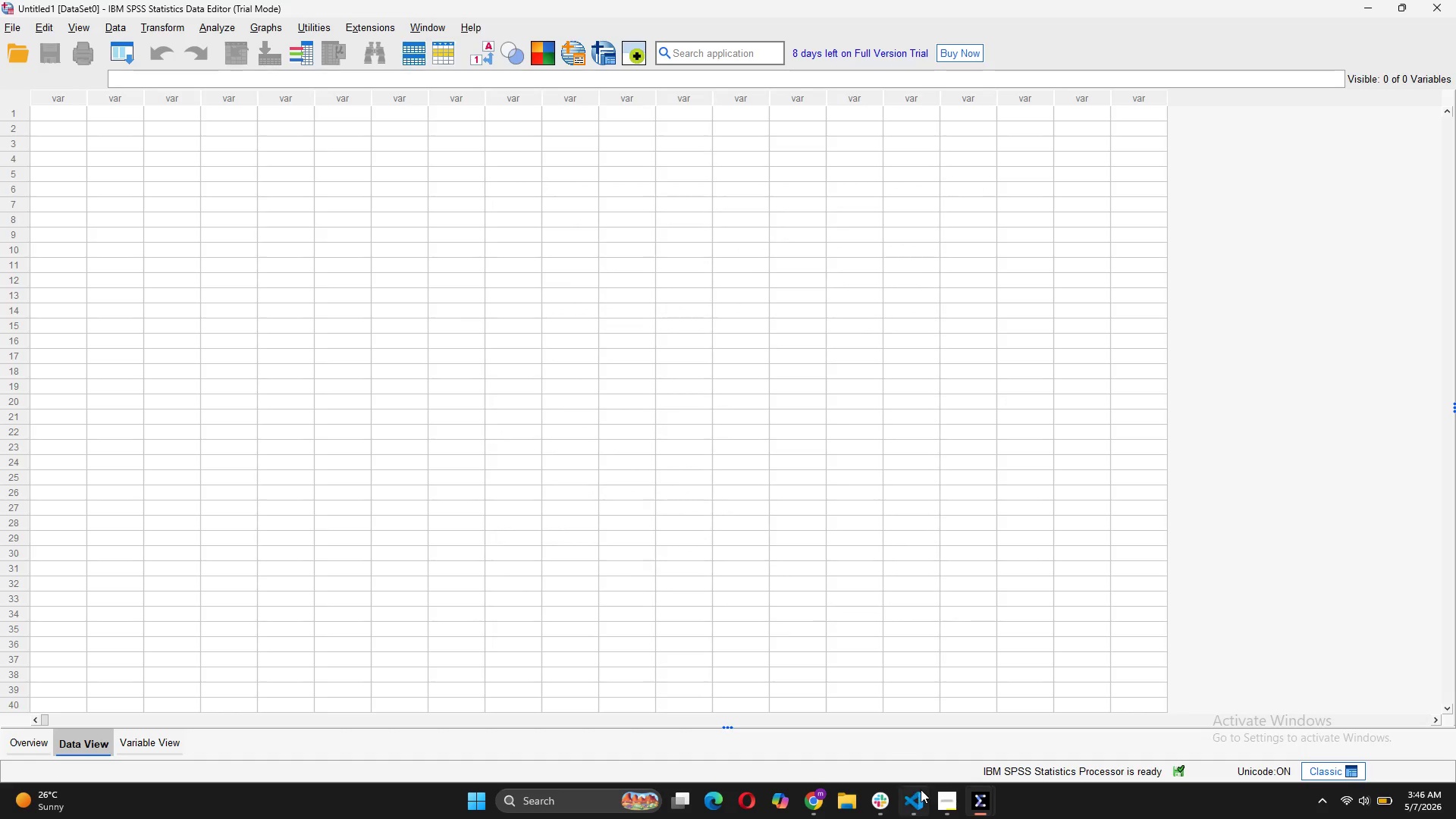 
mouse_move([988, 765])
 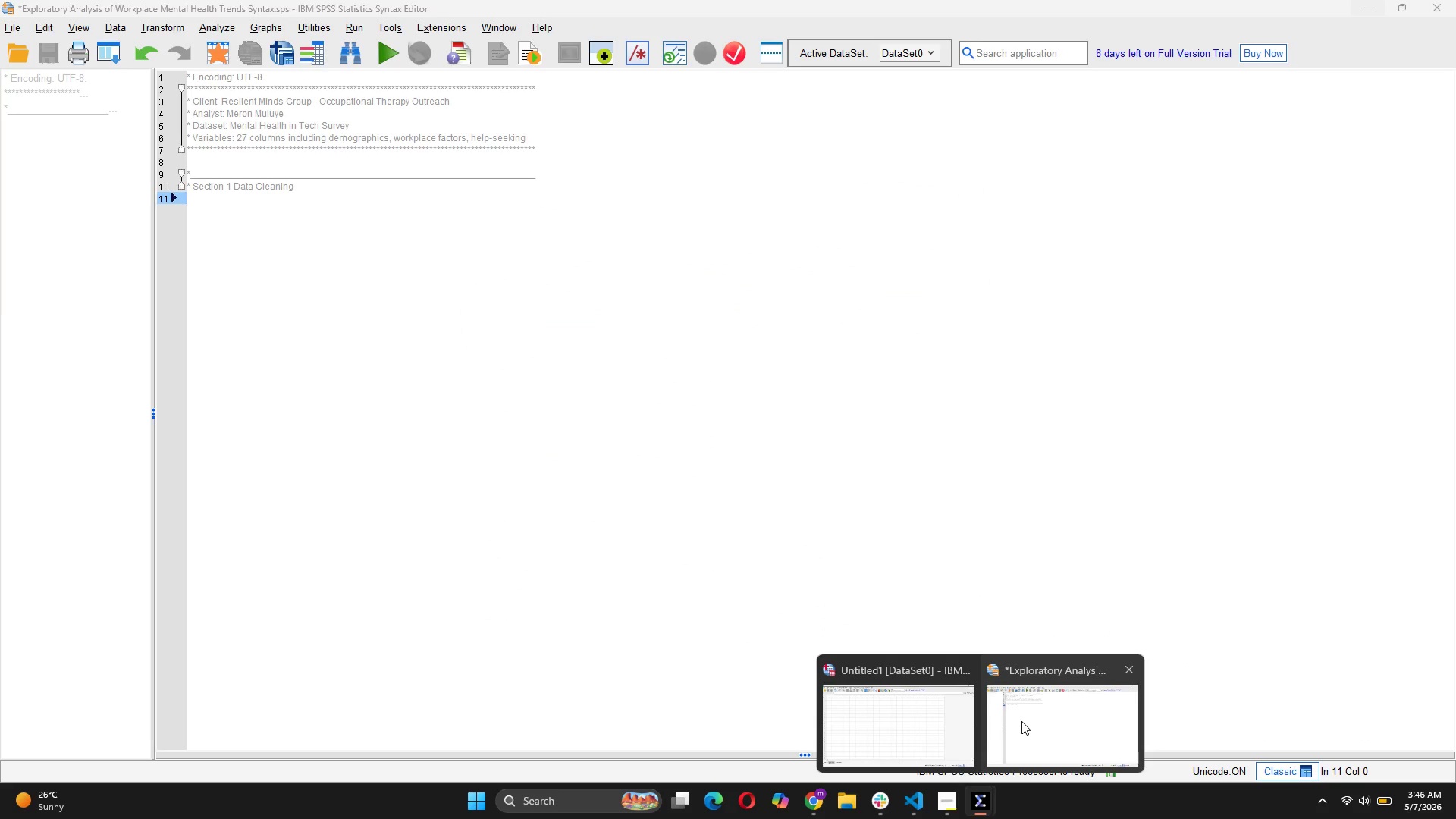 
left_click([1021, 721])
 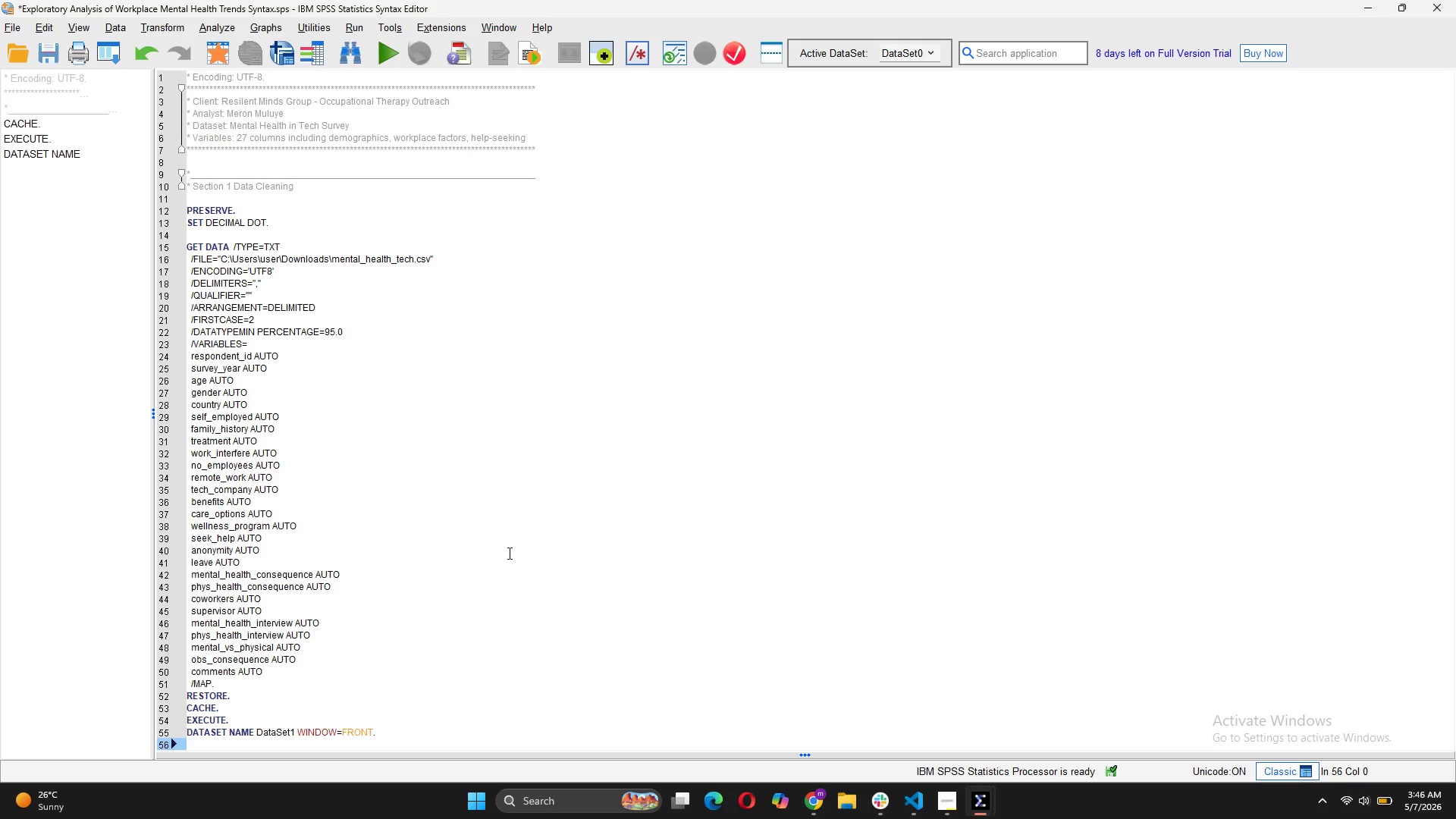 
scroll: coordinate [513, 556], scroll_direction: down, amount: 5.0
 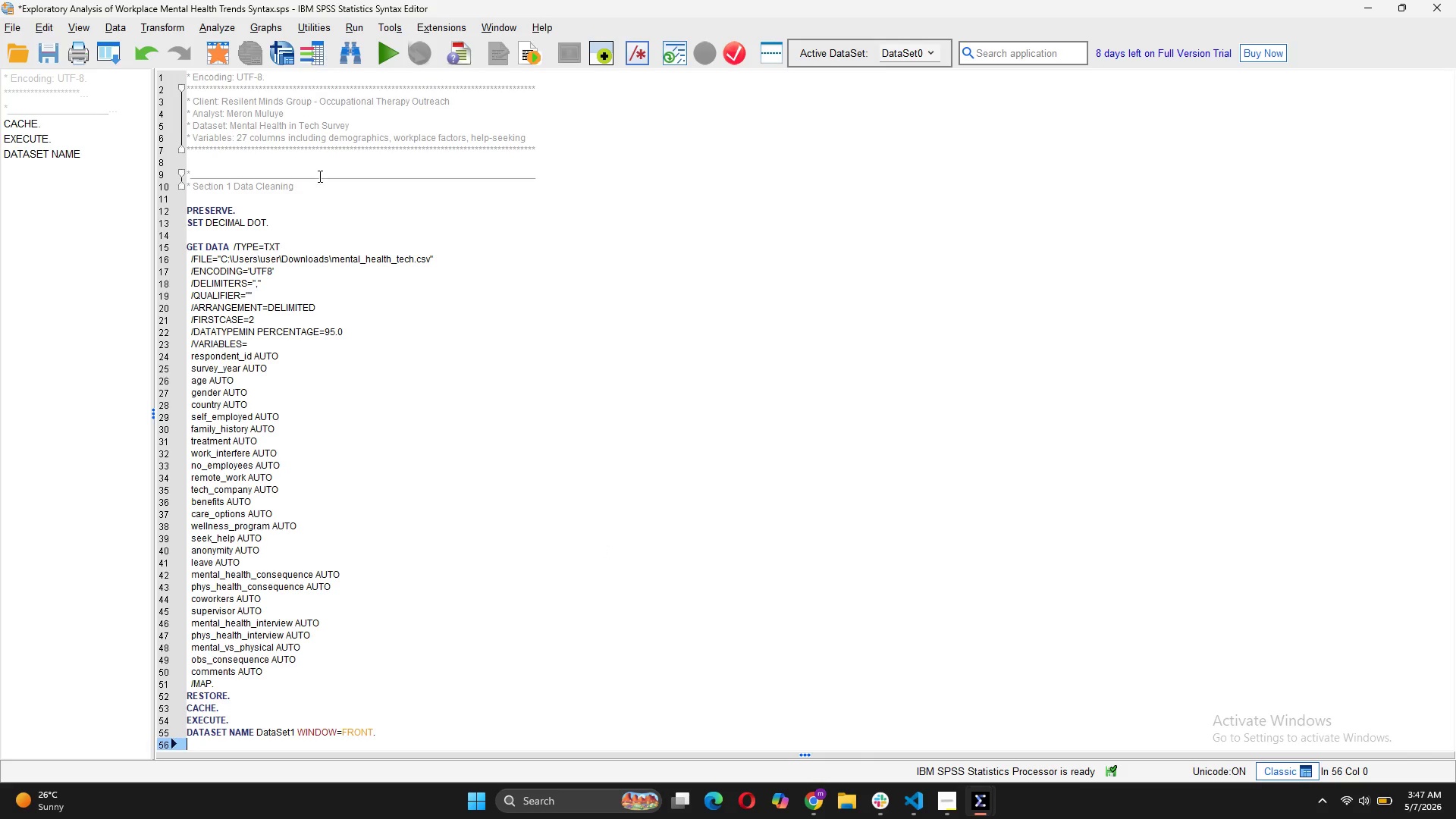 
left_click([309, 191])
 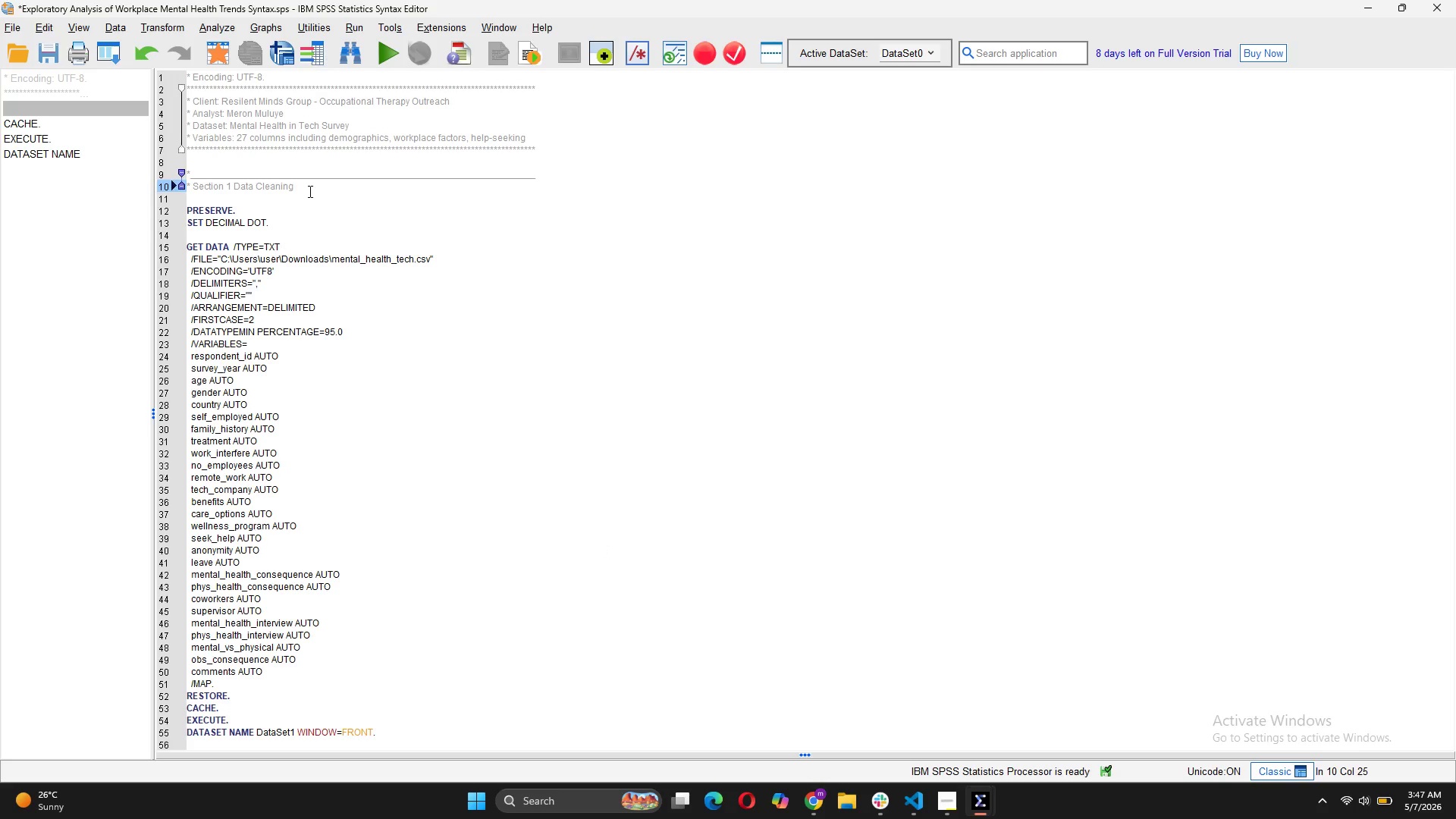 
key(Backspace)
 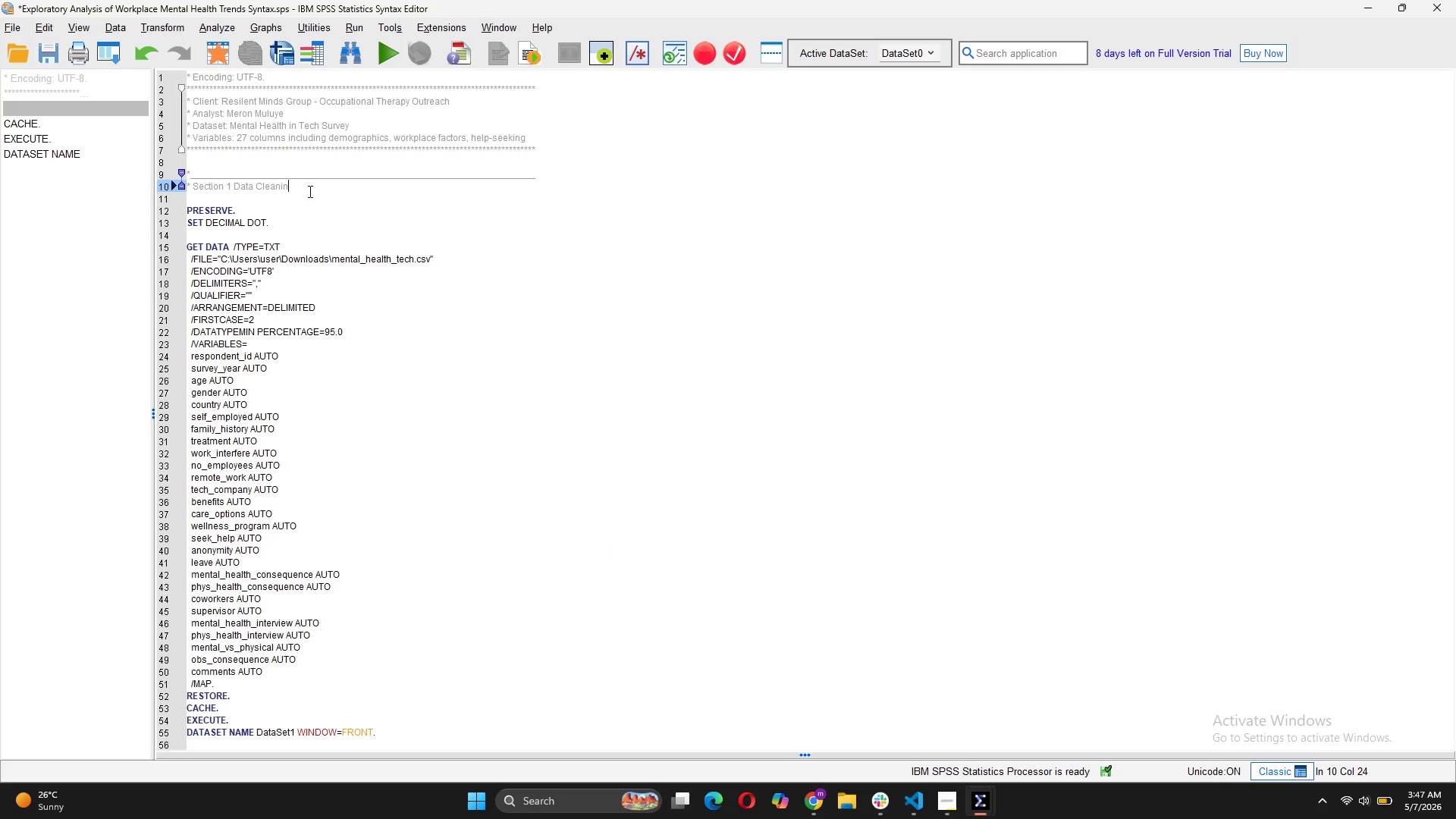 
key(Backspace)
 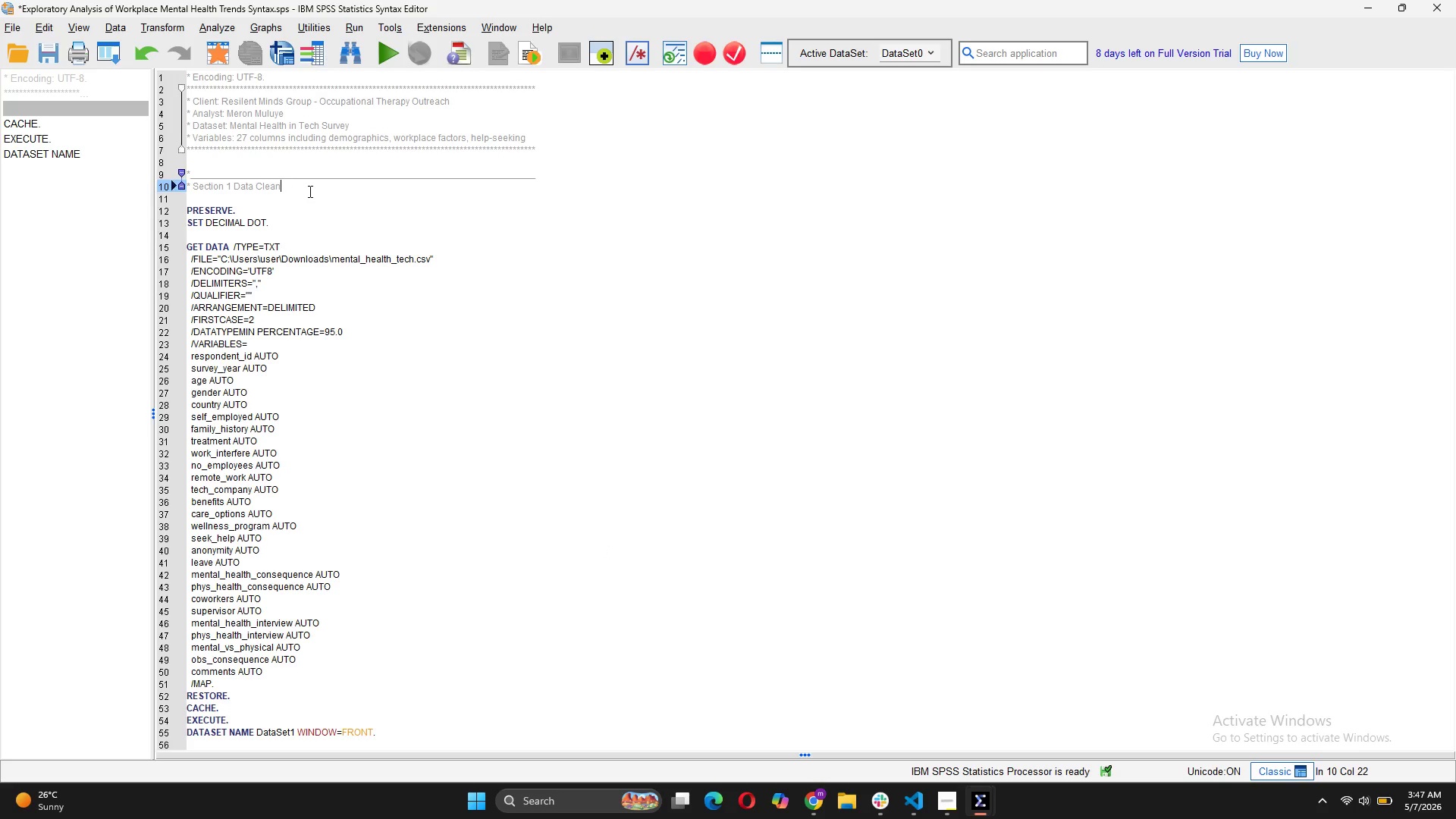 
key(Backspace)
 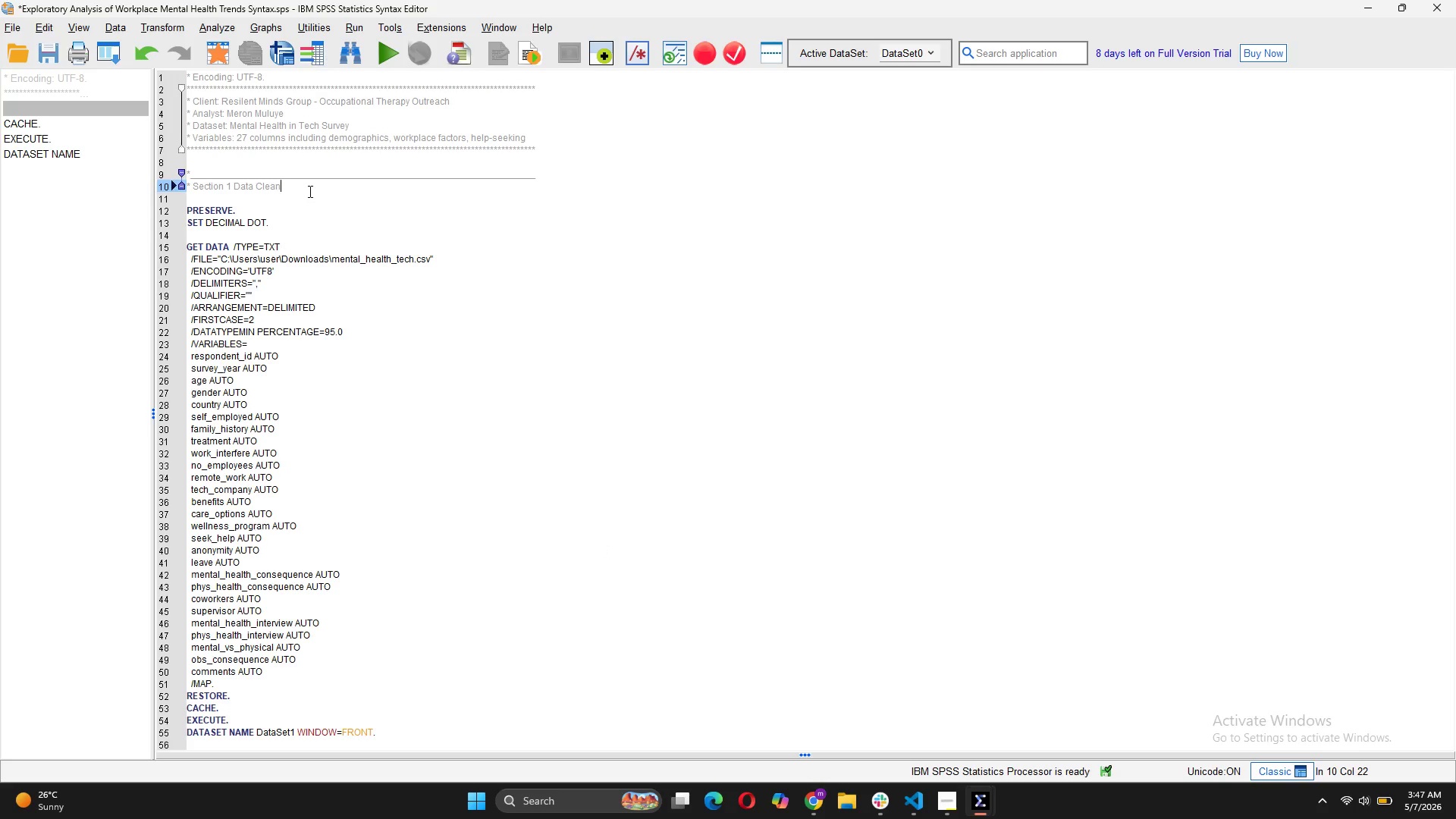 
key(Backspace)
 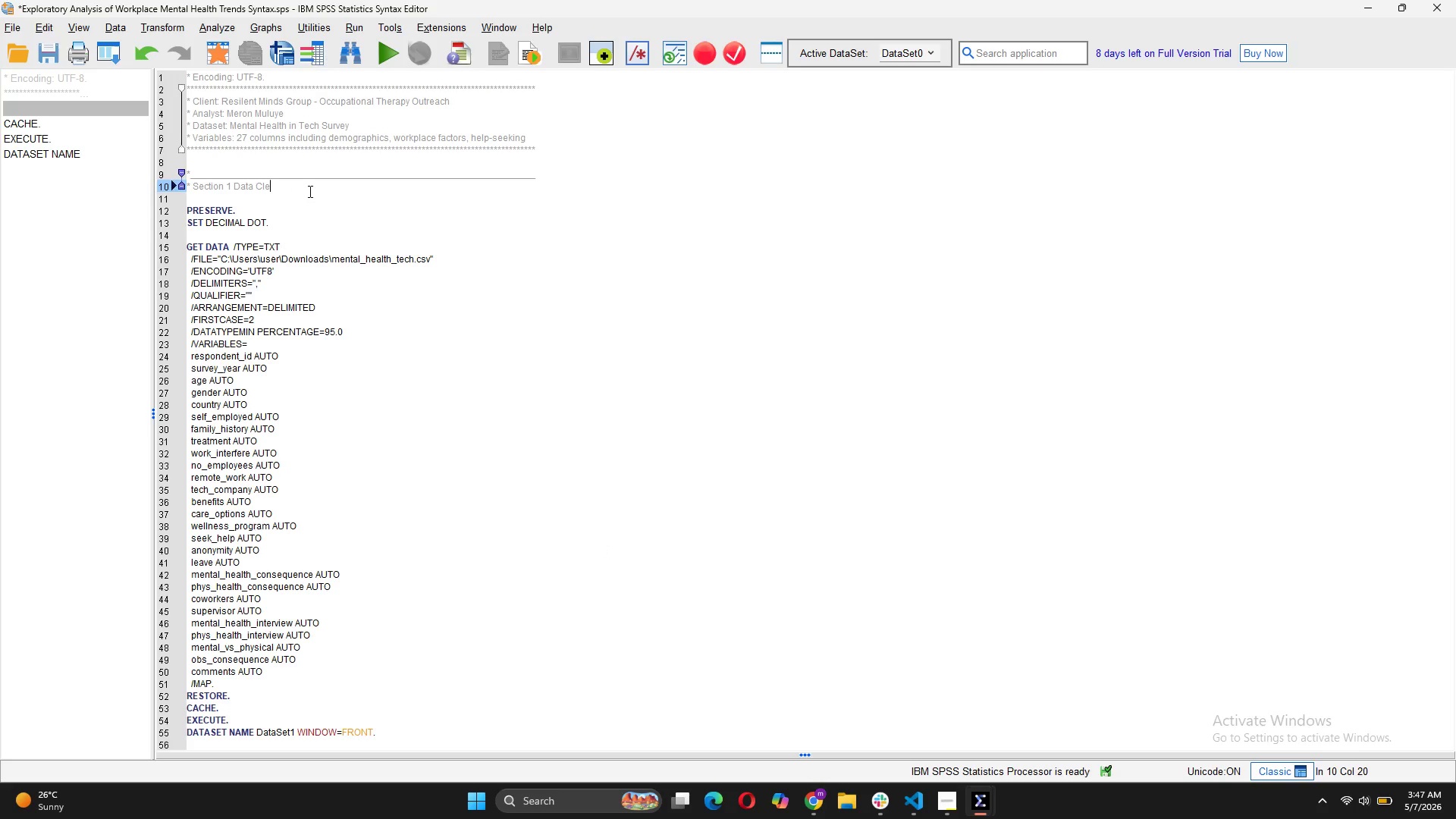 
key(Backspace)
 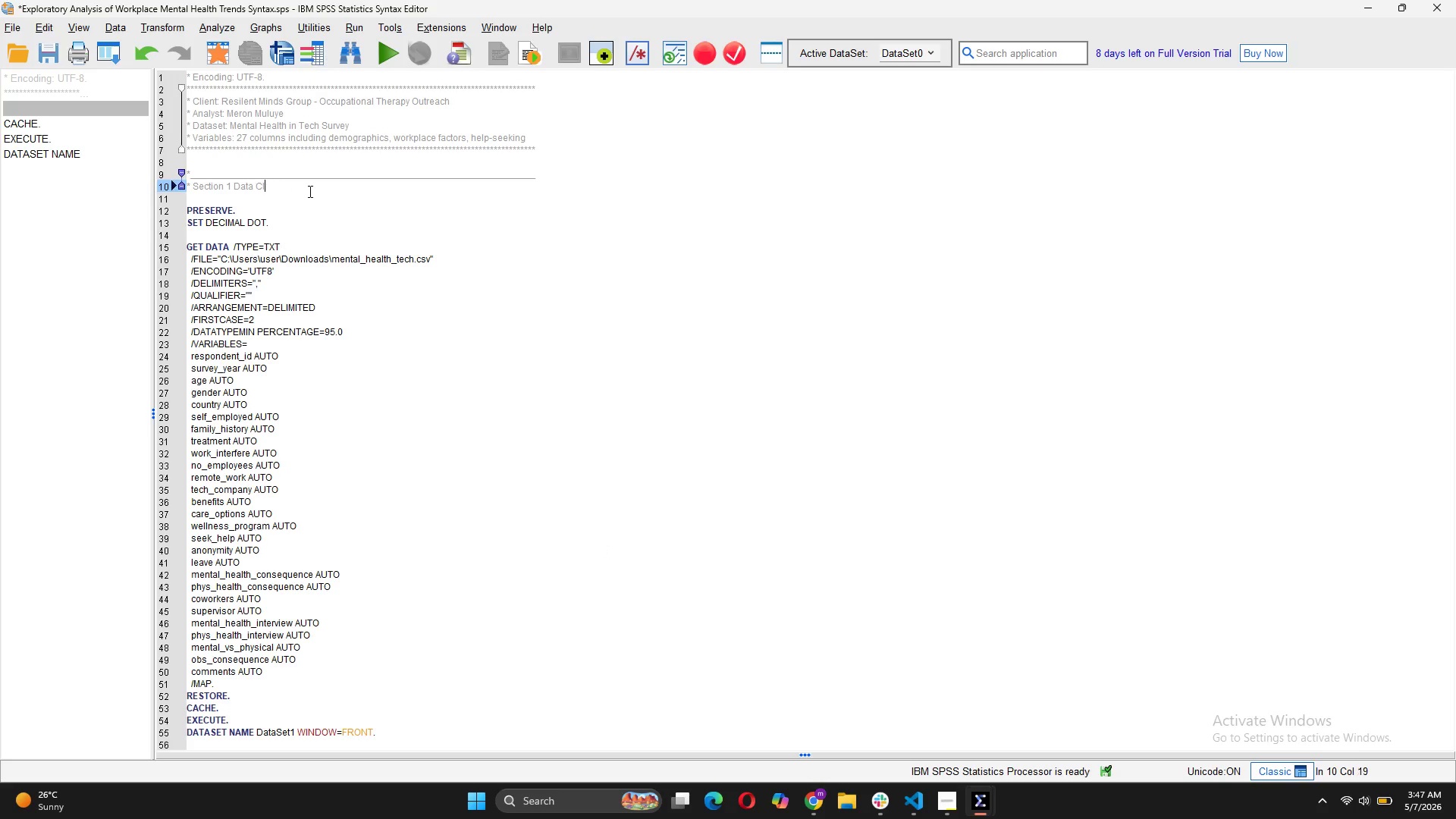 
key(Backspace)
 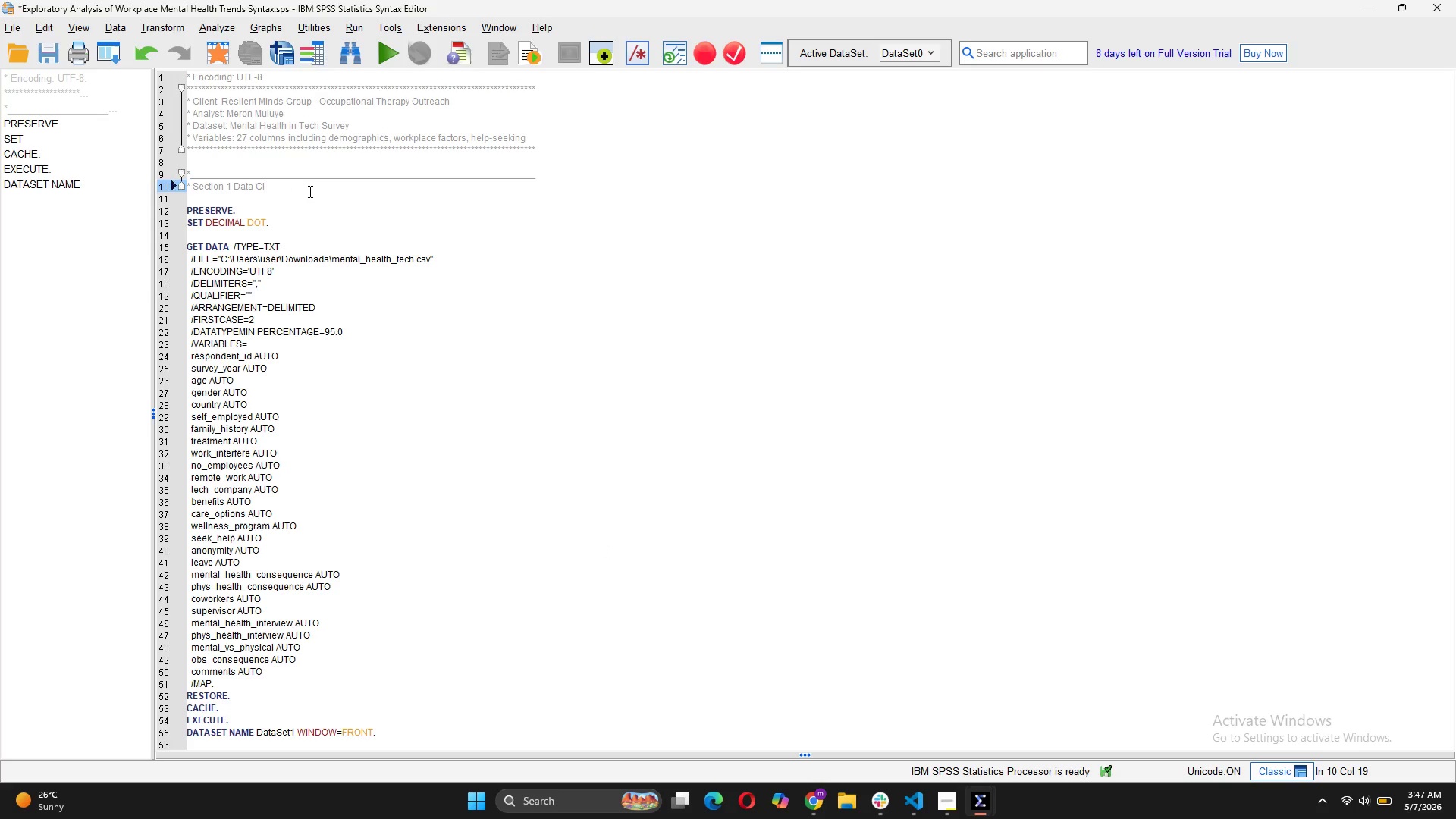 
key(Backspace)
key(Backspace)
type(Import)
 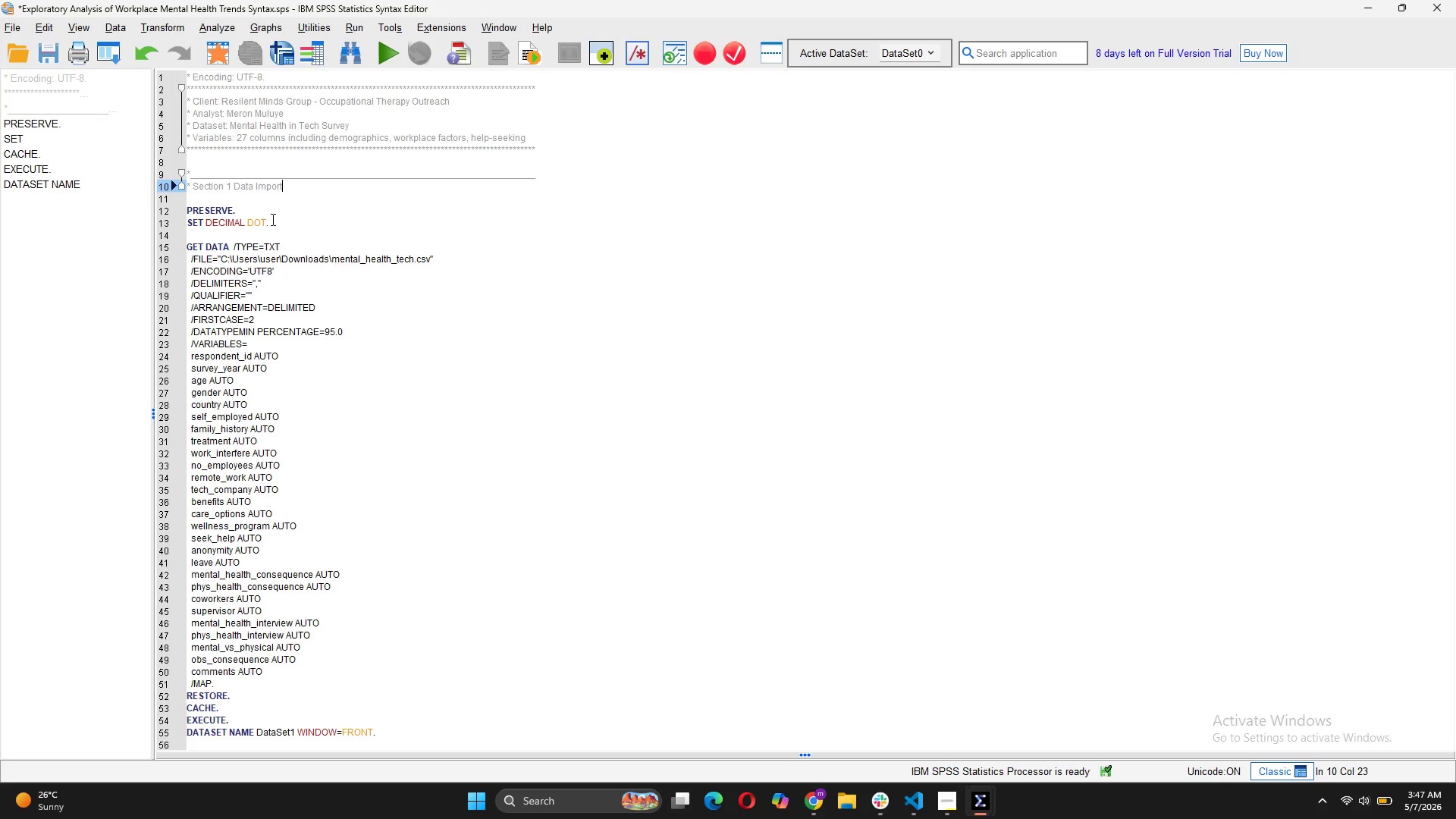 
left_click([189, 193])
 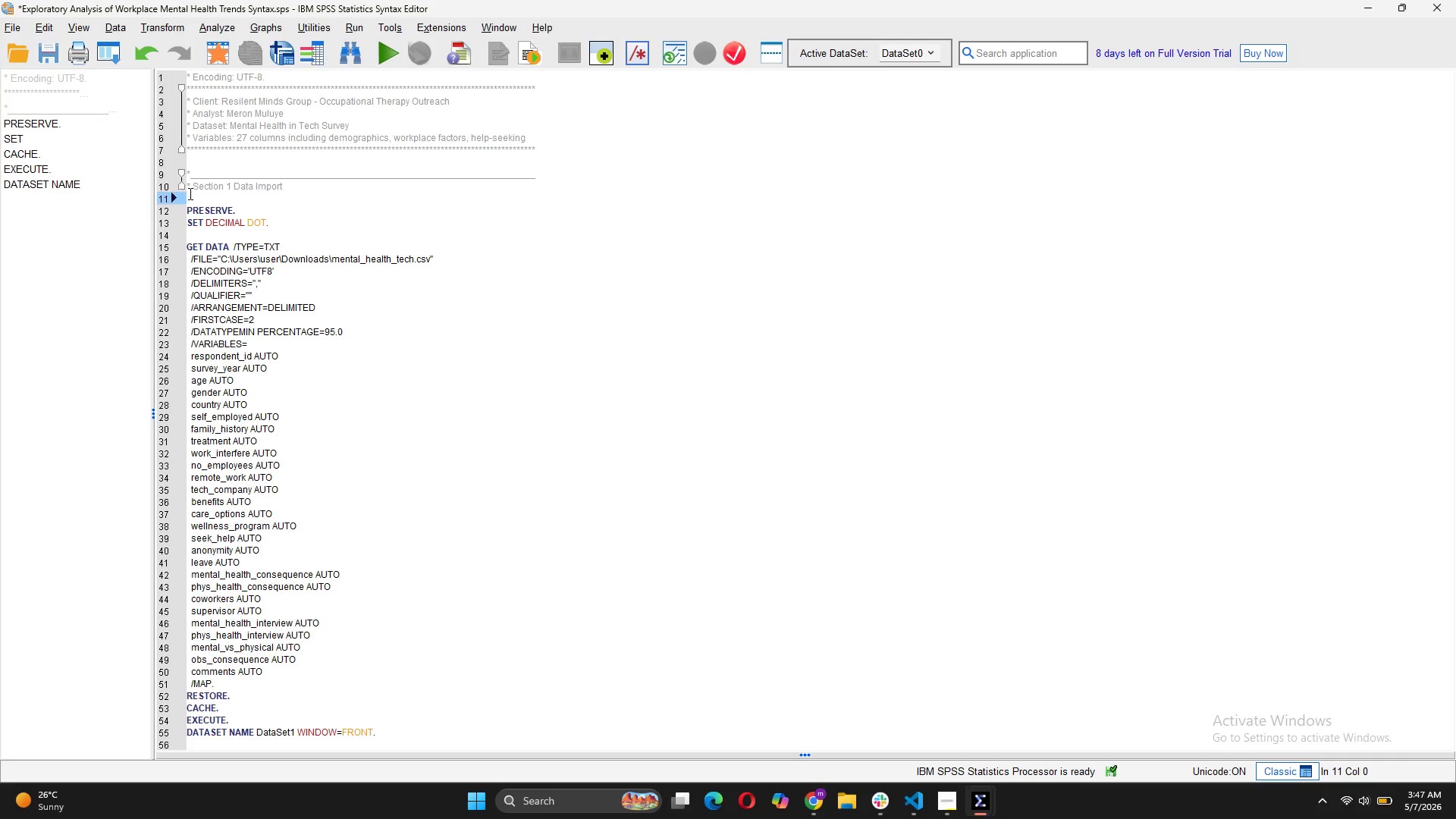 
key(Shift+8)
 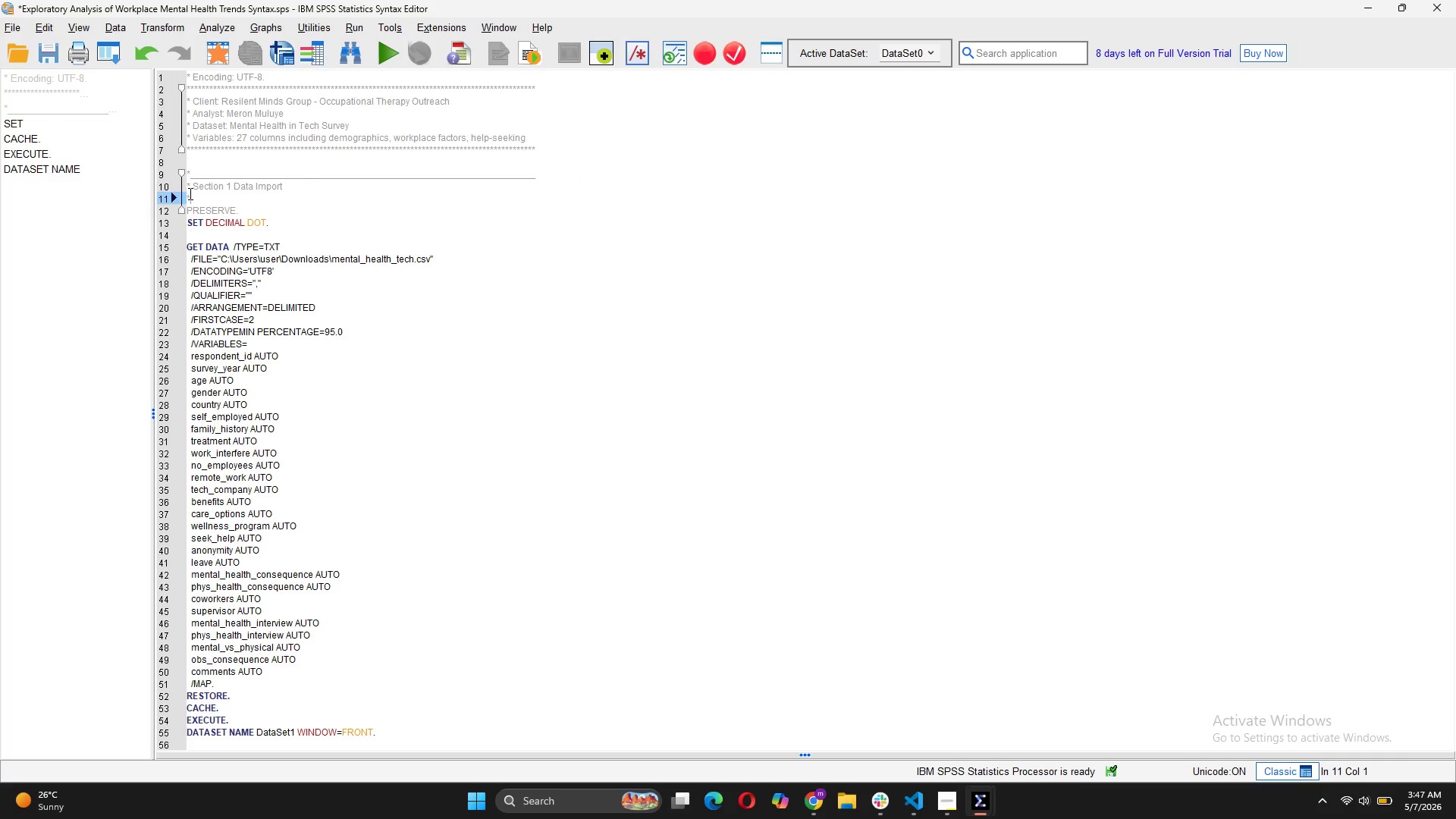 
hold_key(key=Minus, duration=1.5)
 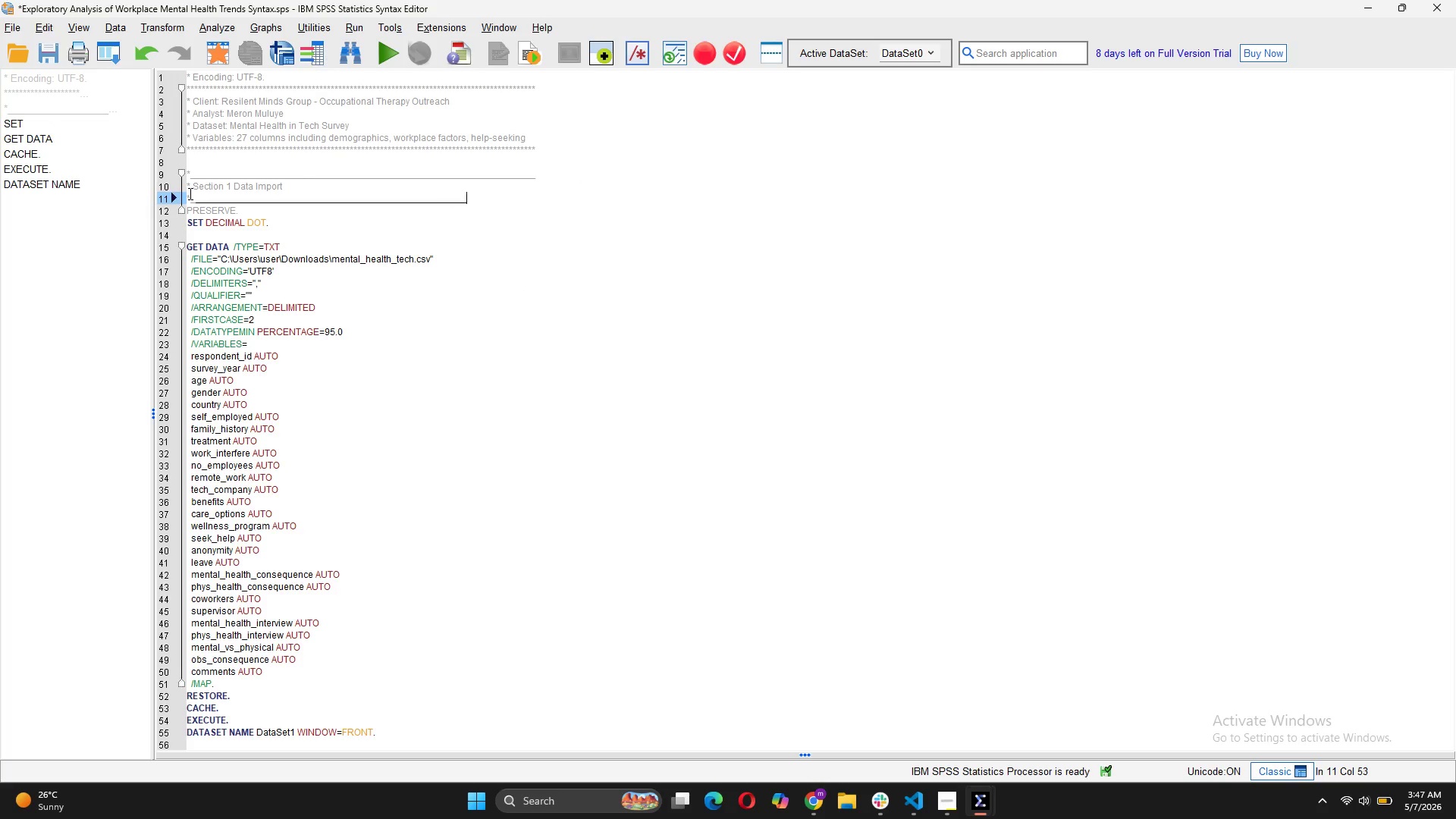 
hold_key(key=Minus, duration=0.8)
 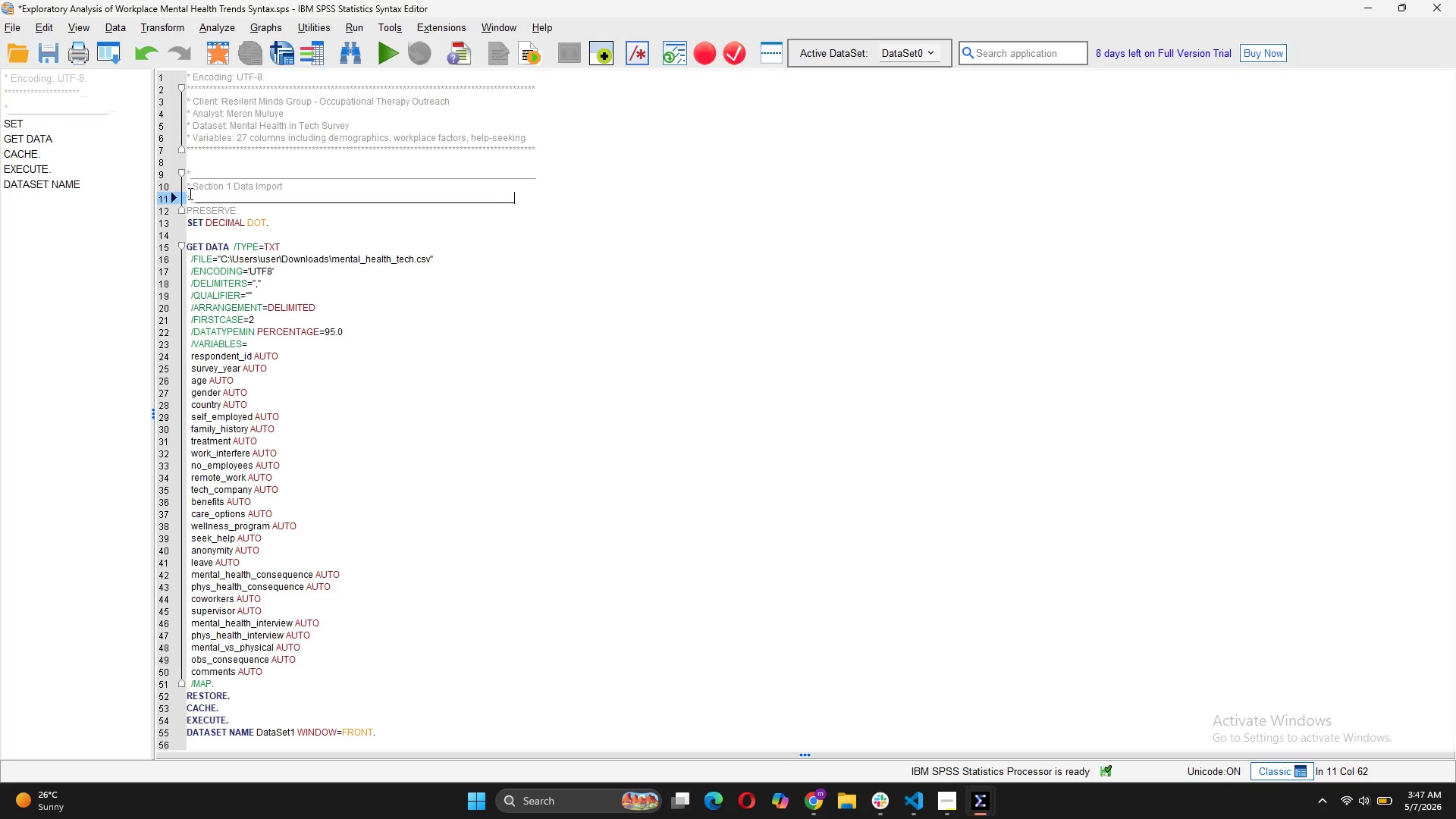 
key(Shift+Minus)
 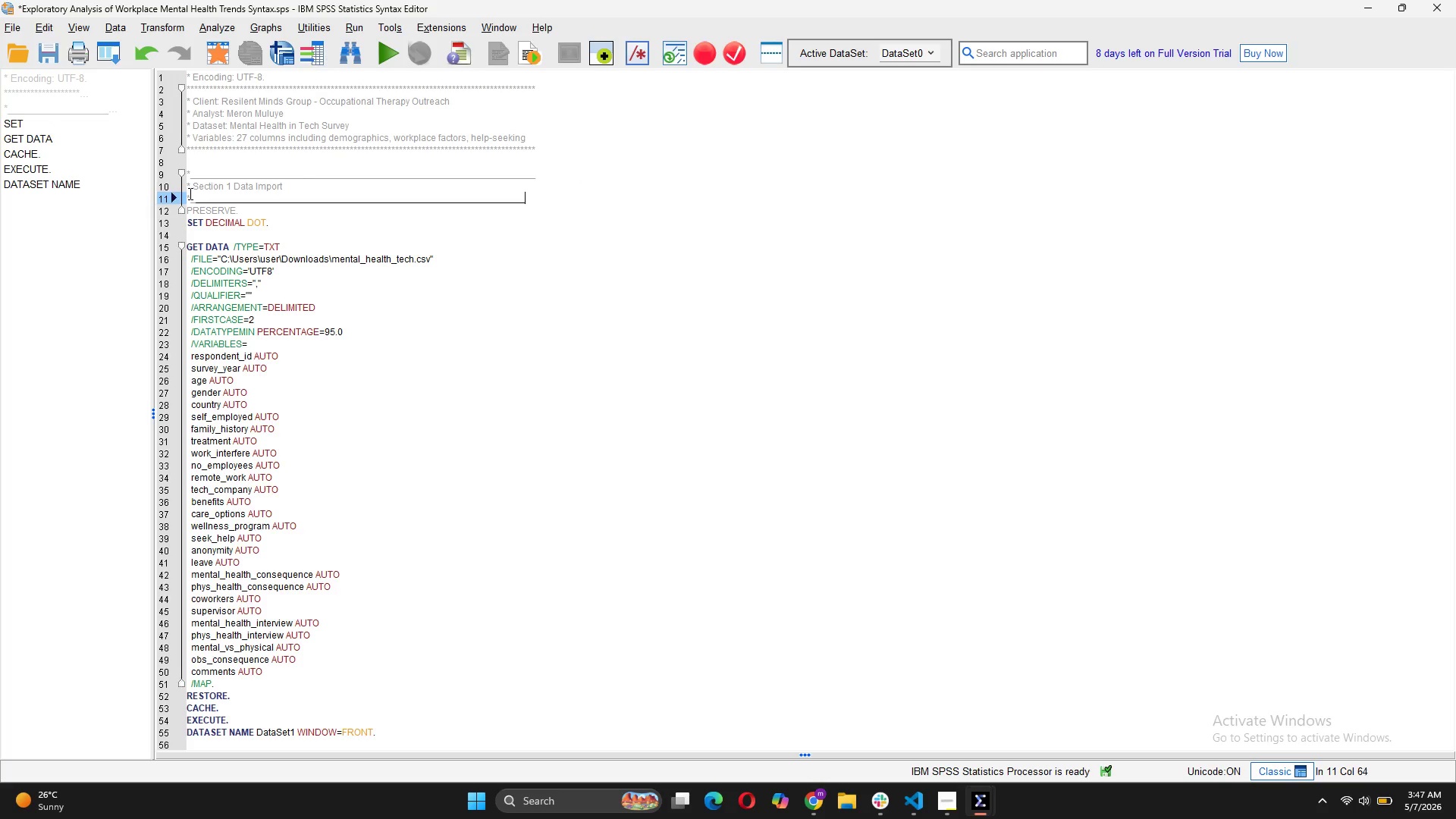 
key(Shift+Minus)
 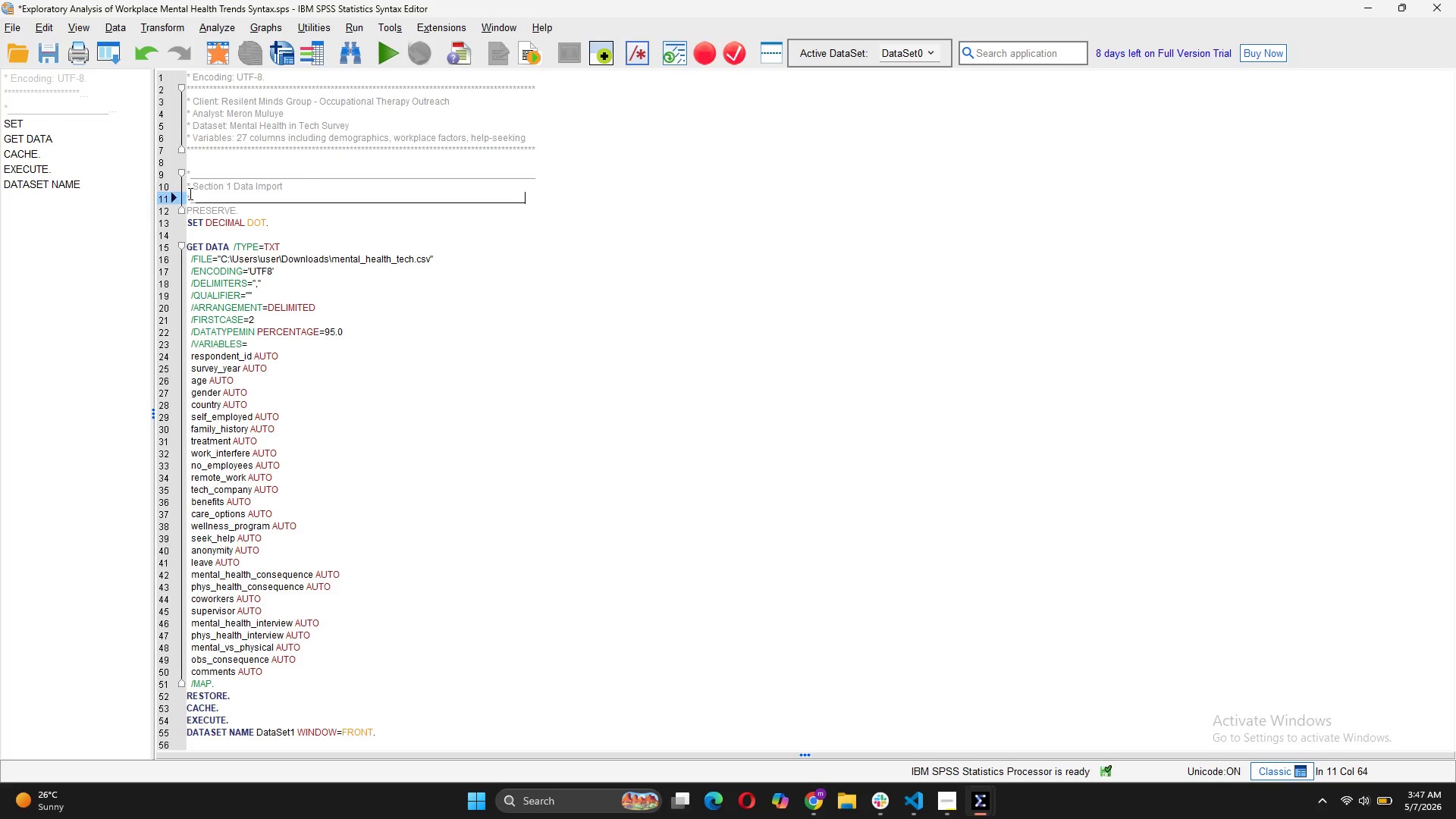 
key(Shift+Minus)
 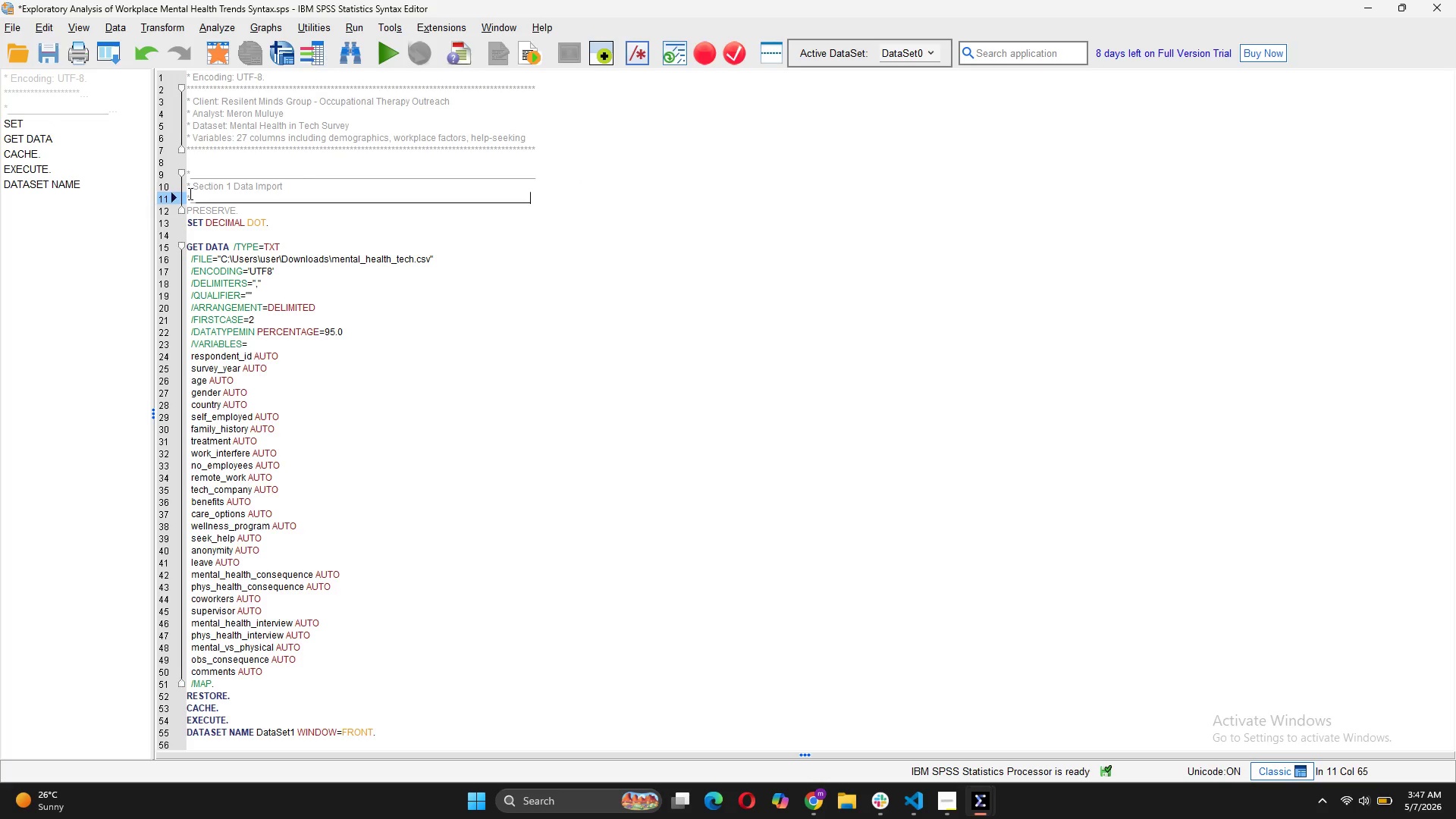 
key(Shift+Minus)
 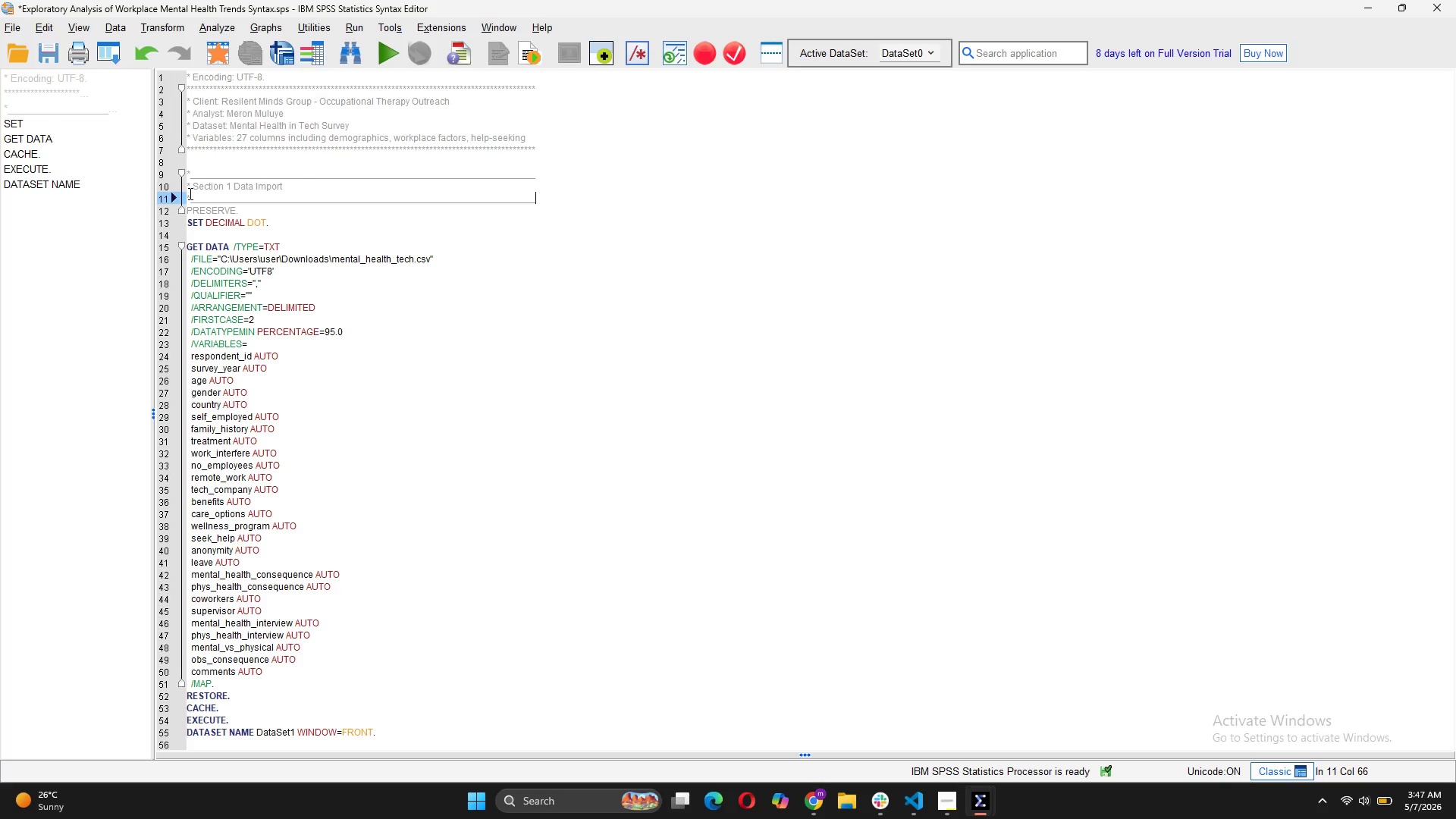 
key(Enter)
 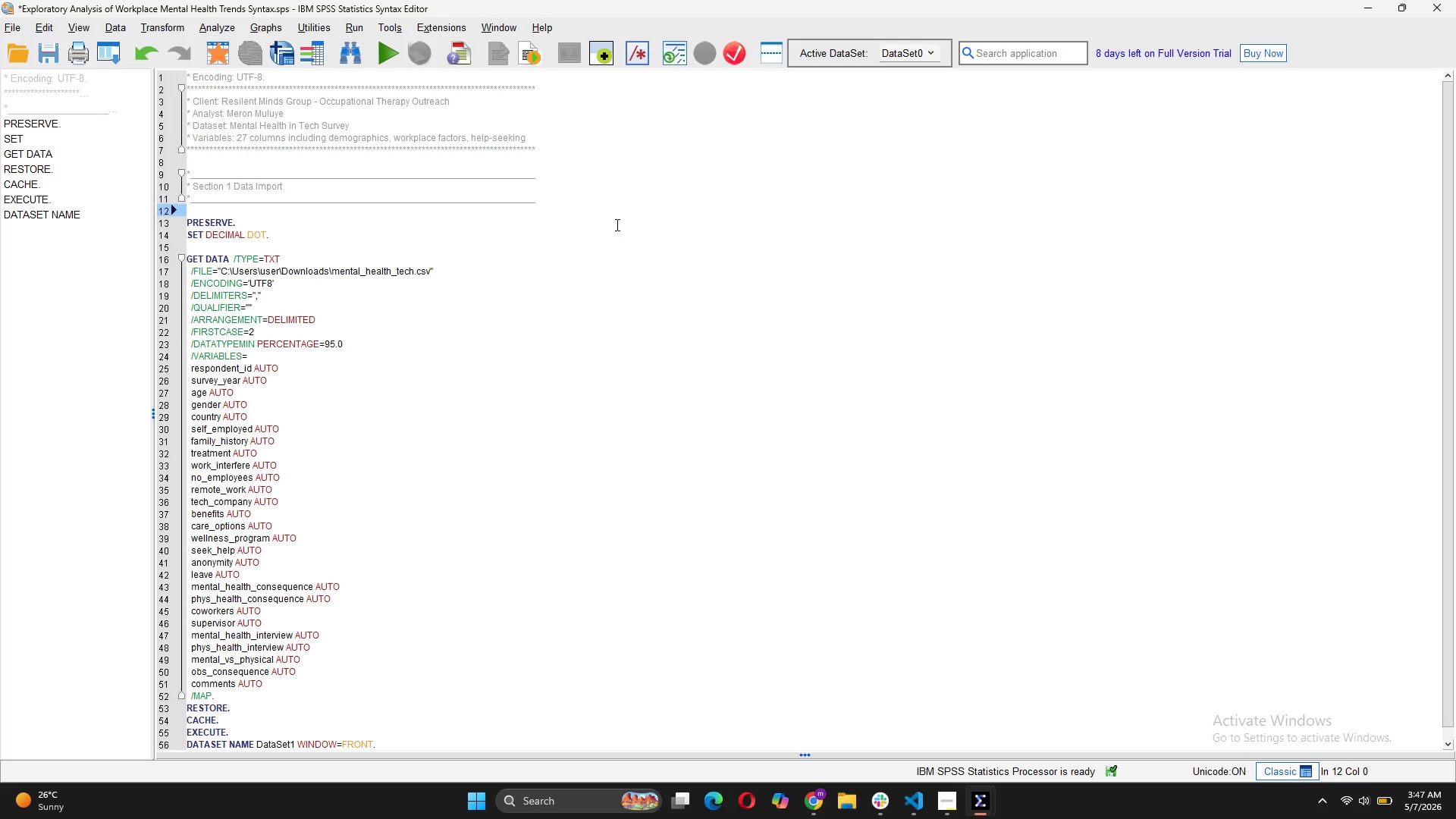 
left_click([667, 319])
 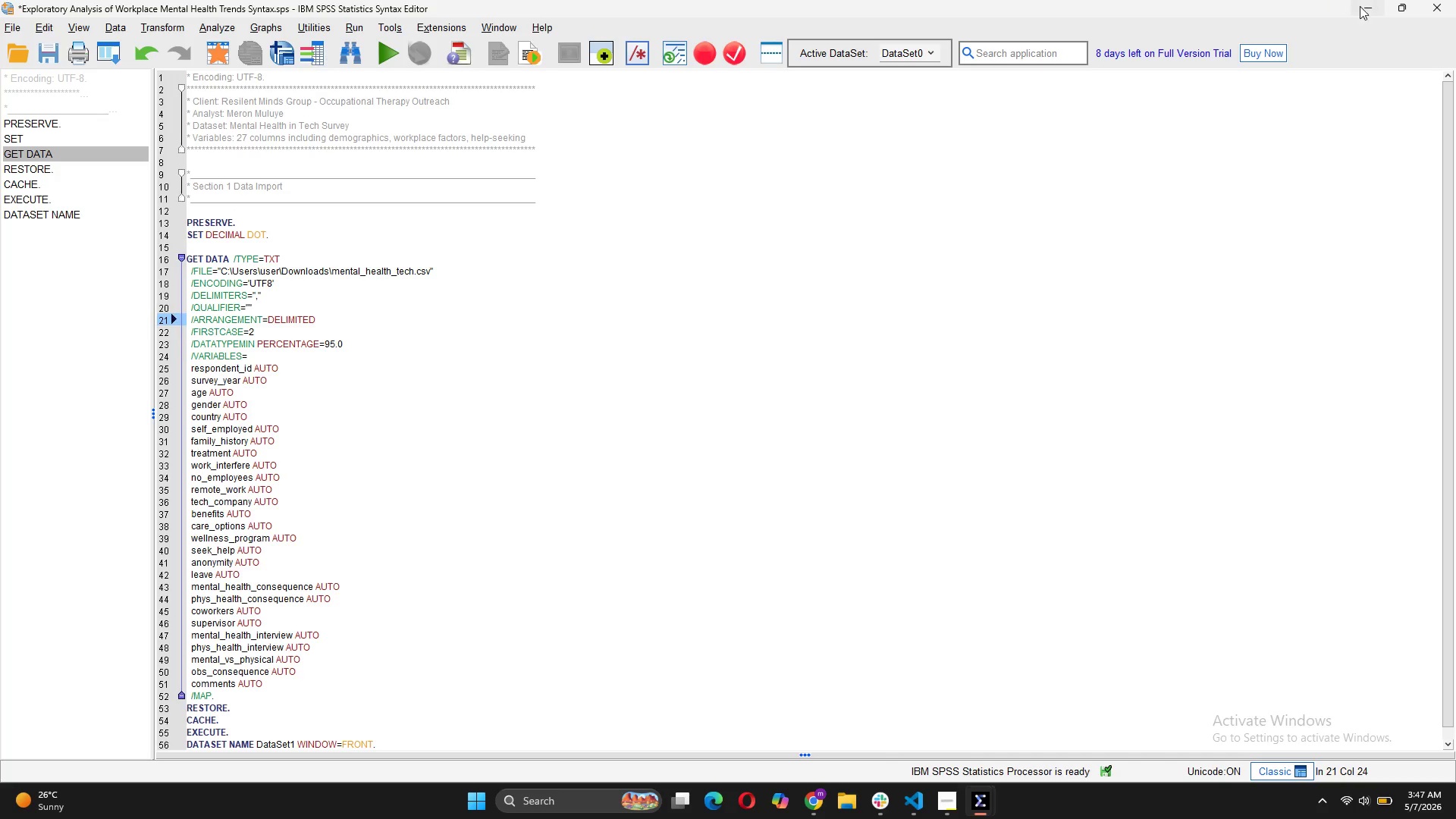 
left_click([1370, 6])
 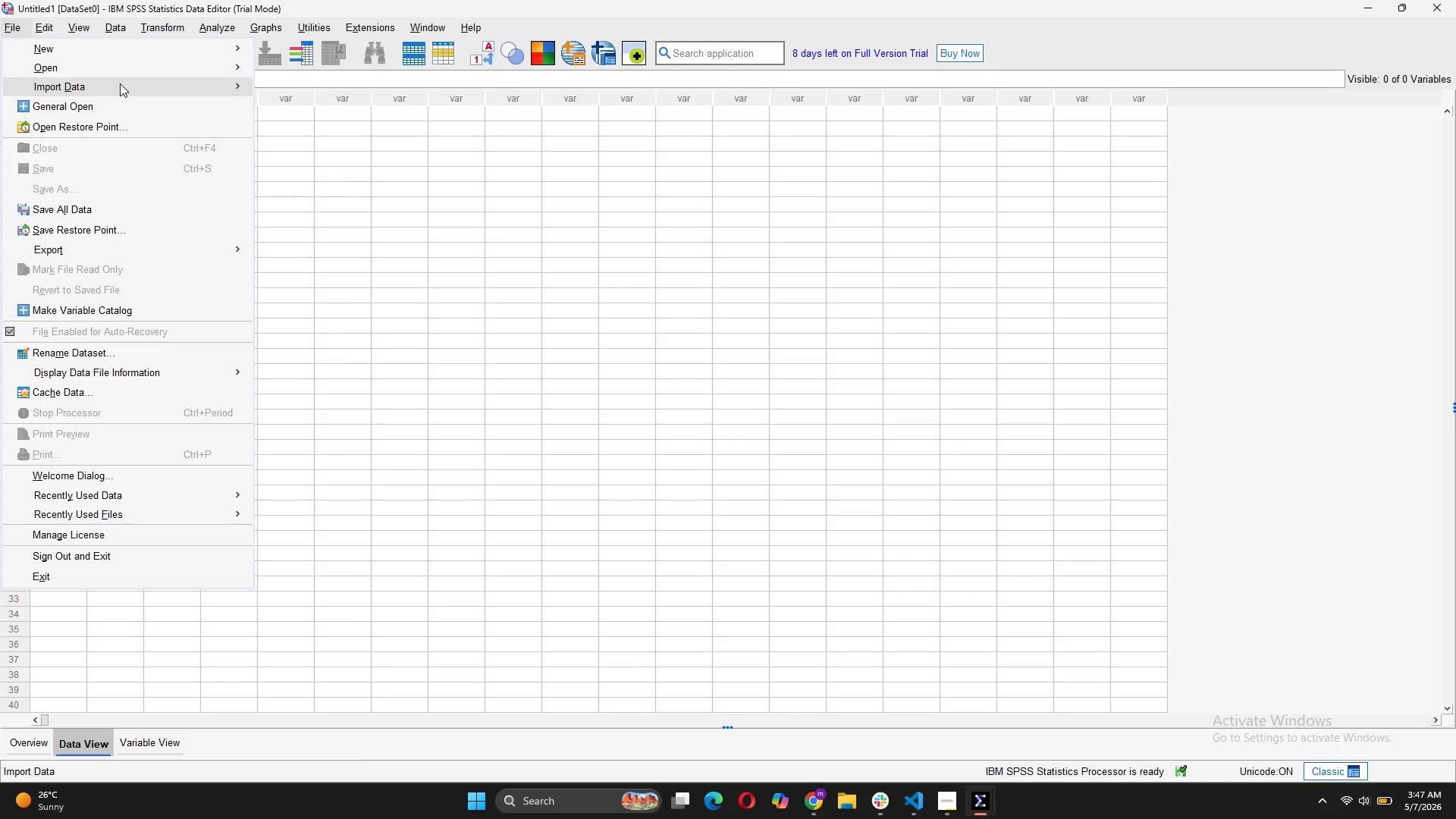 
left_click([277, 131])
 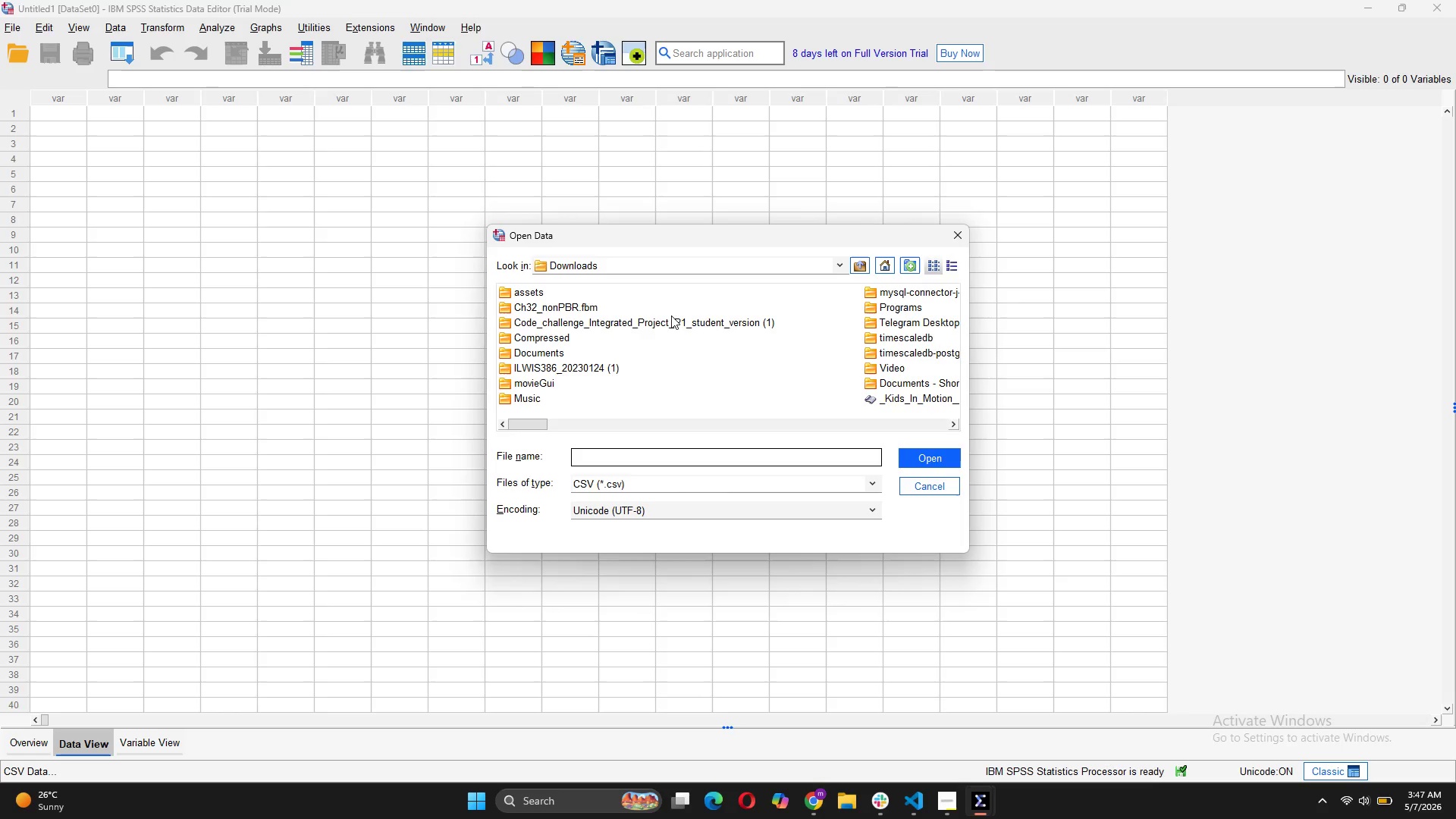 
left_click([781, 431])
 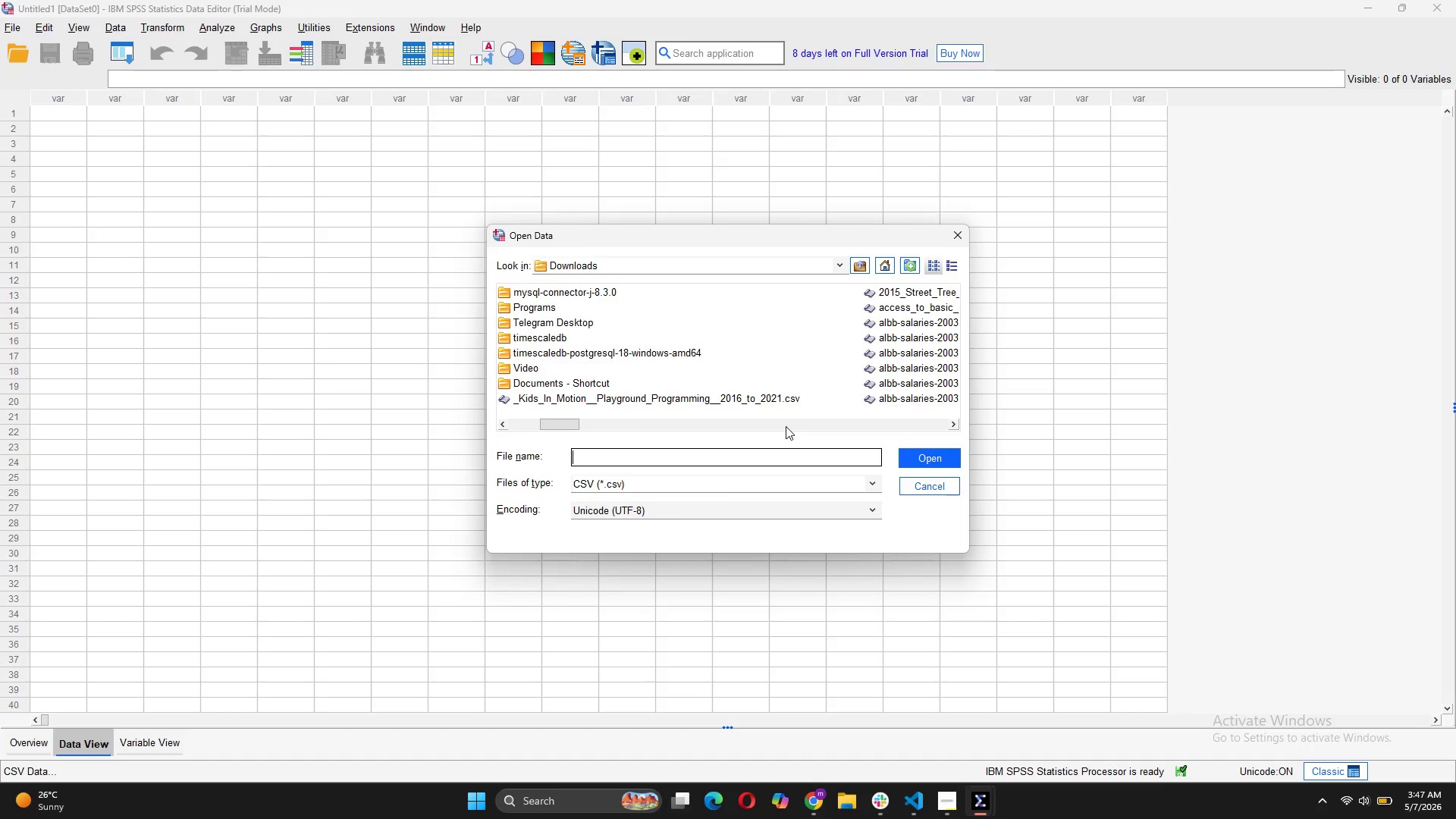 
double_click([786, 424])
 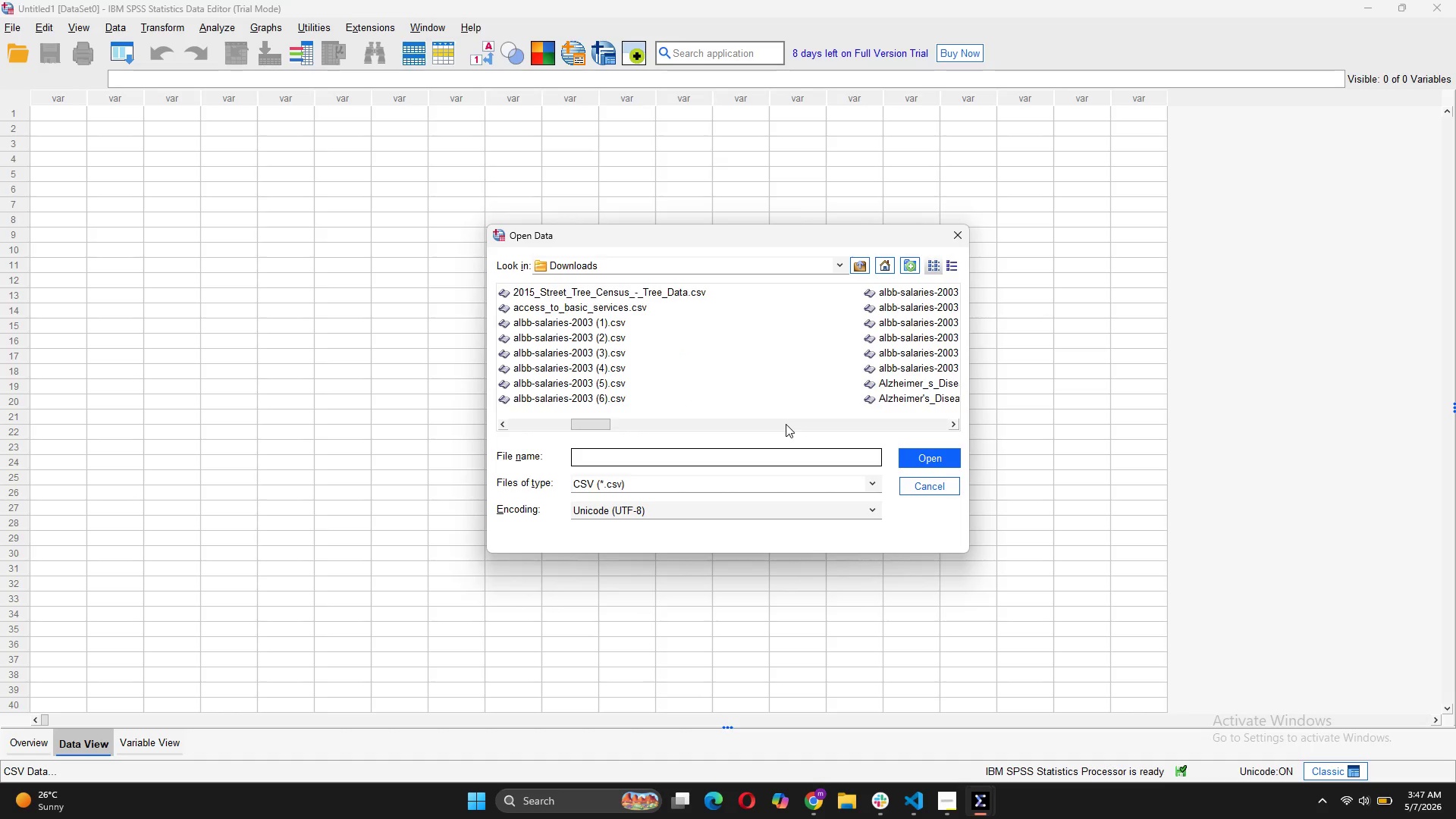 
triple_click([786, 424])
 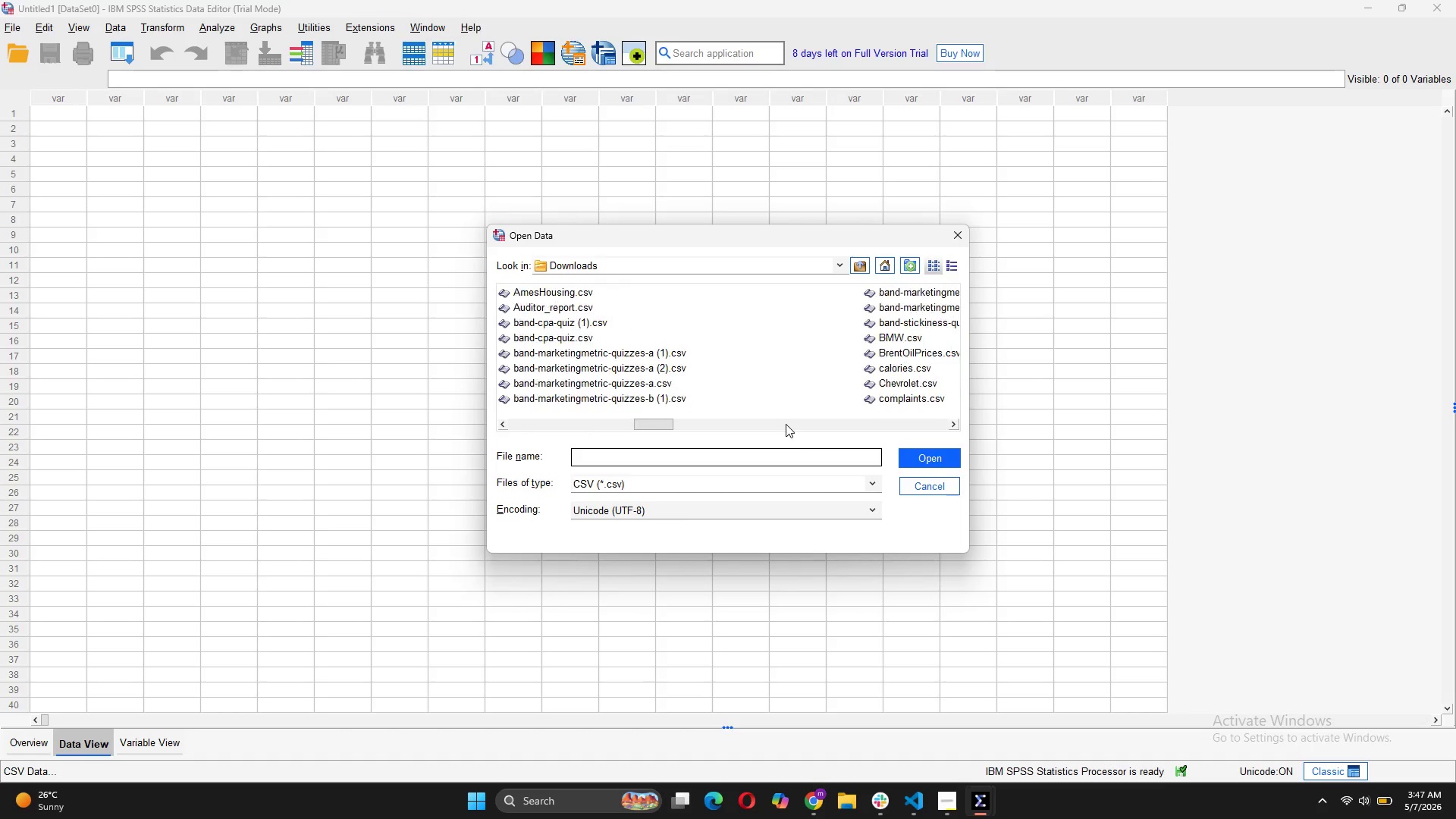 
triple_click([786, 424])
 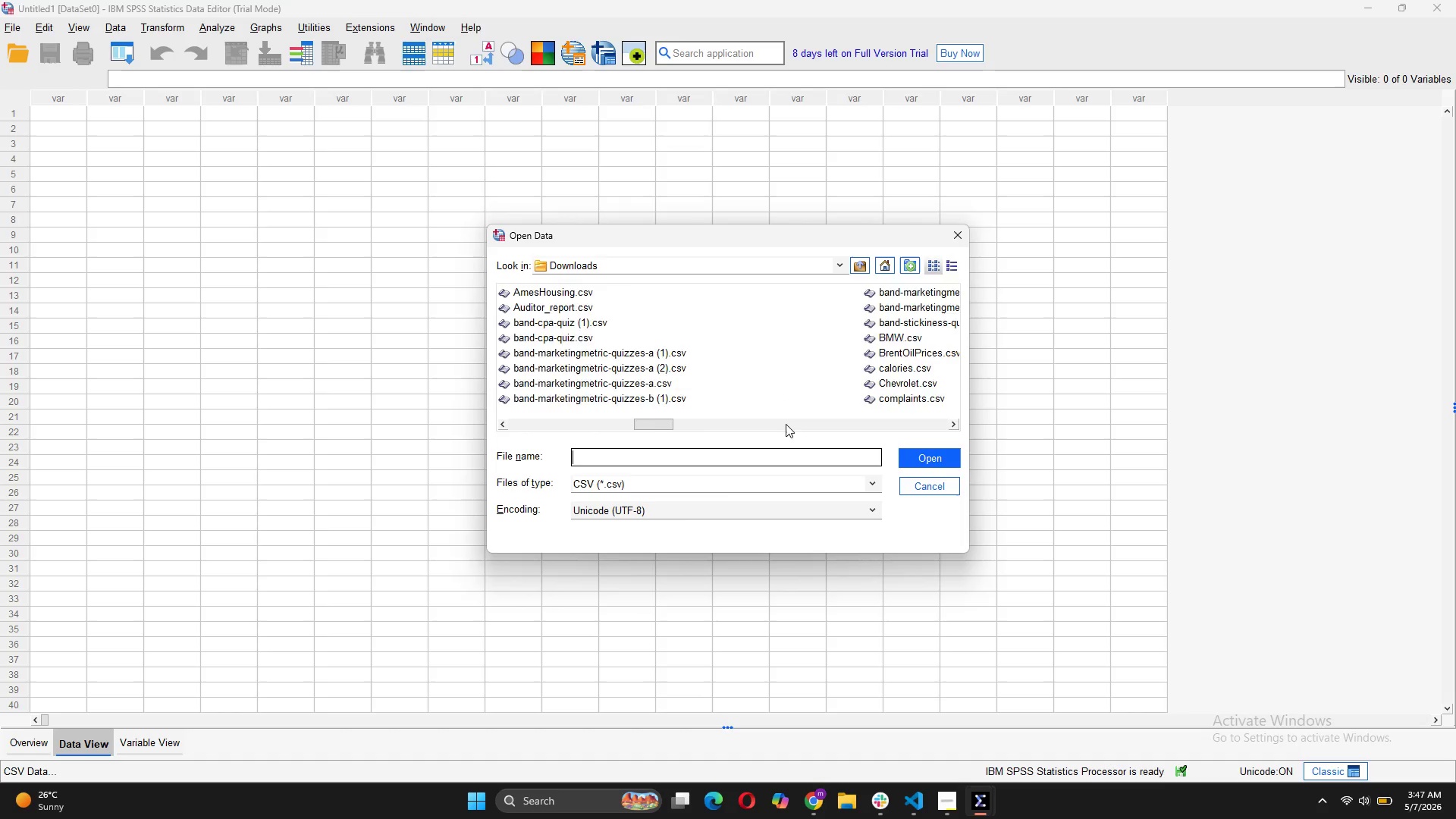 
triple_click([786, 424])
 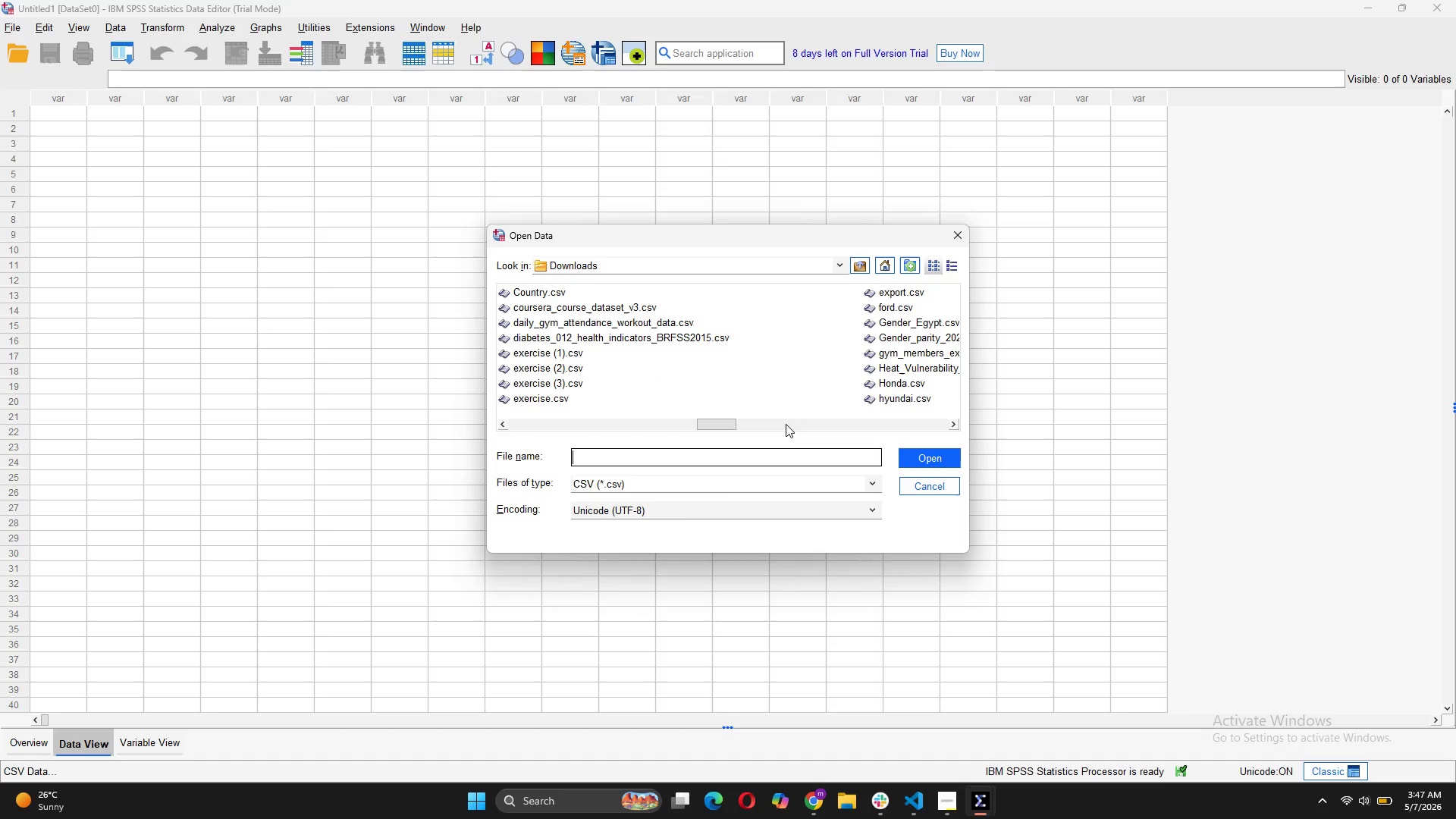 
triple_click([786, 424])
 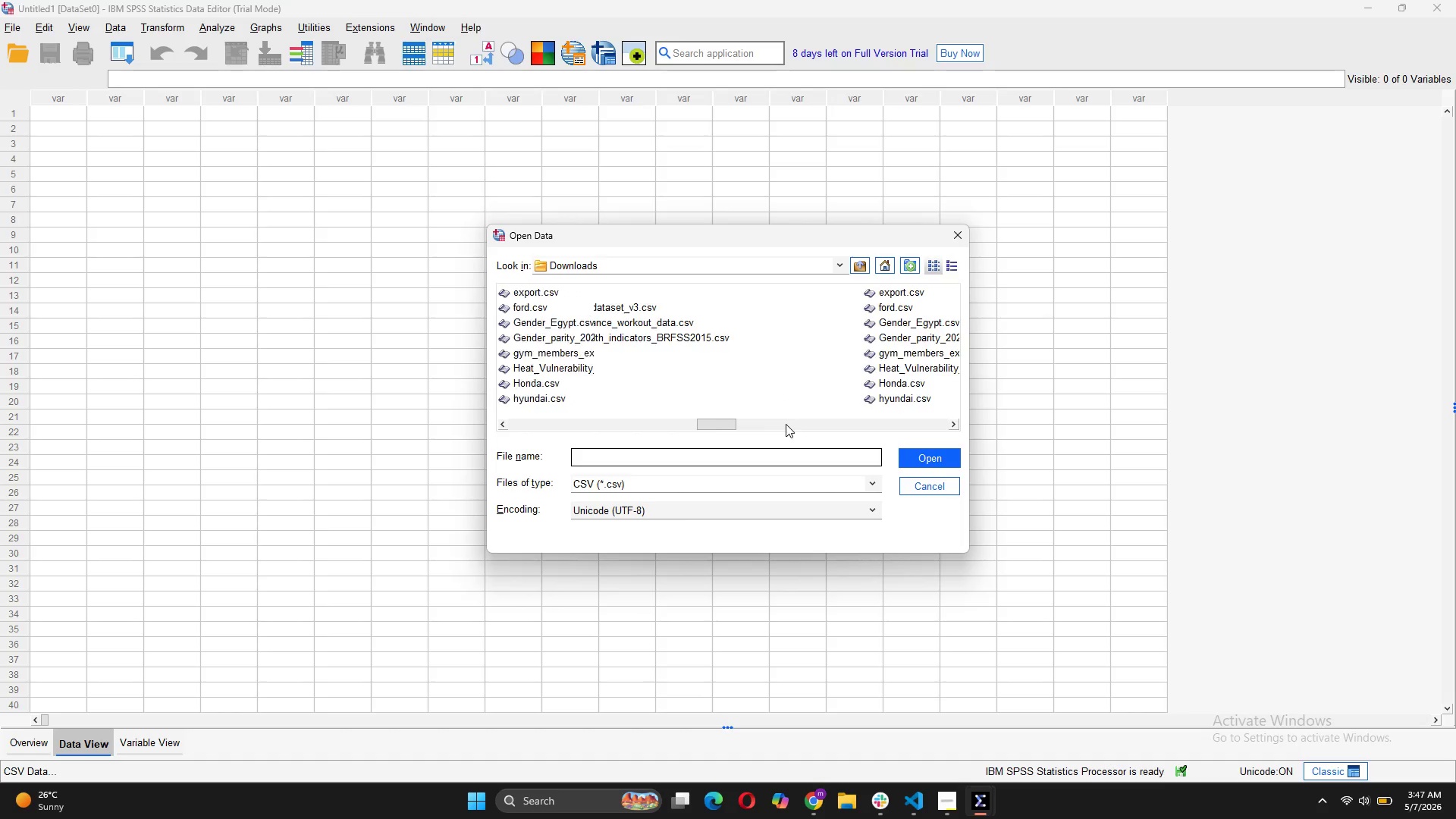 
triple_click([786, 424])
 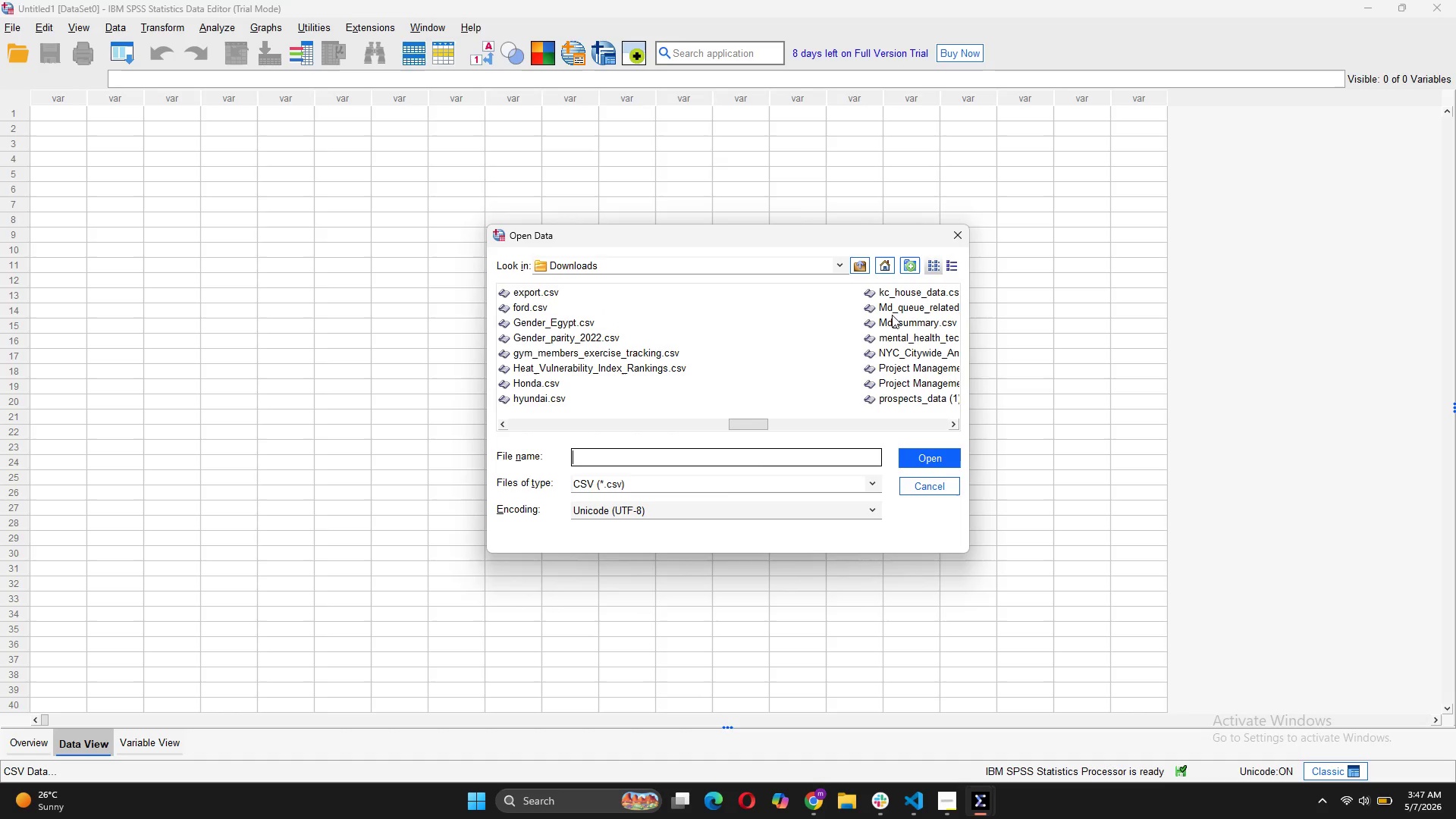 
left_click([918, 336])
 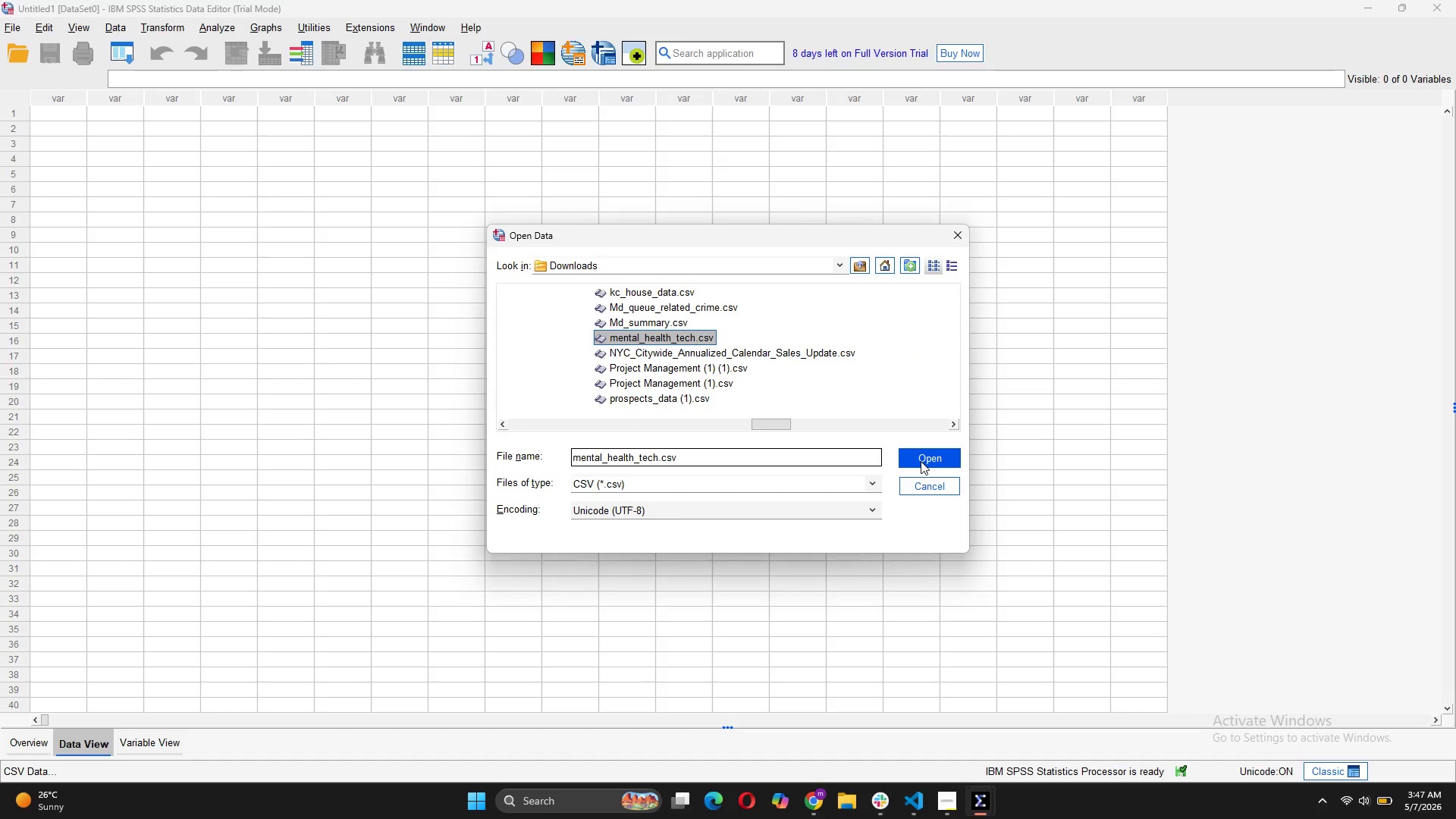 
left_click([921, 461])
 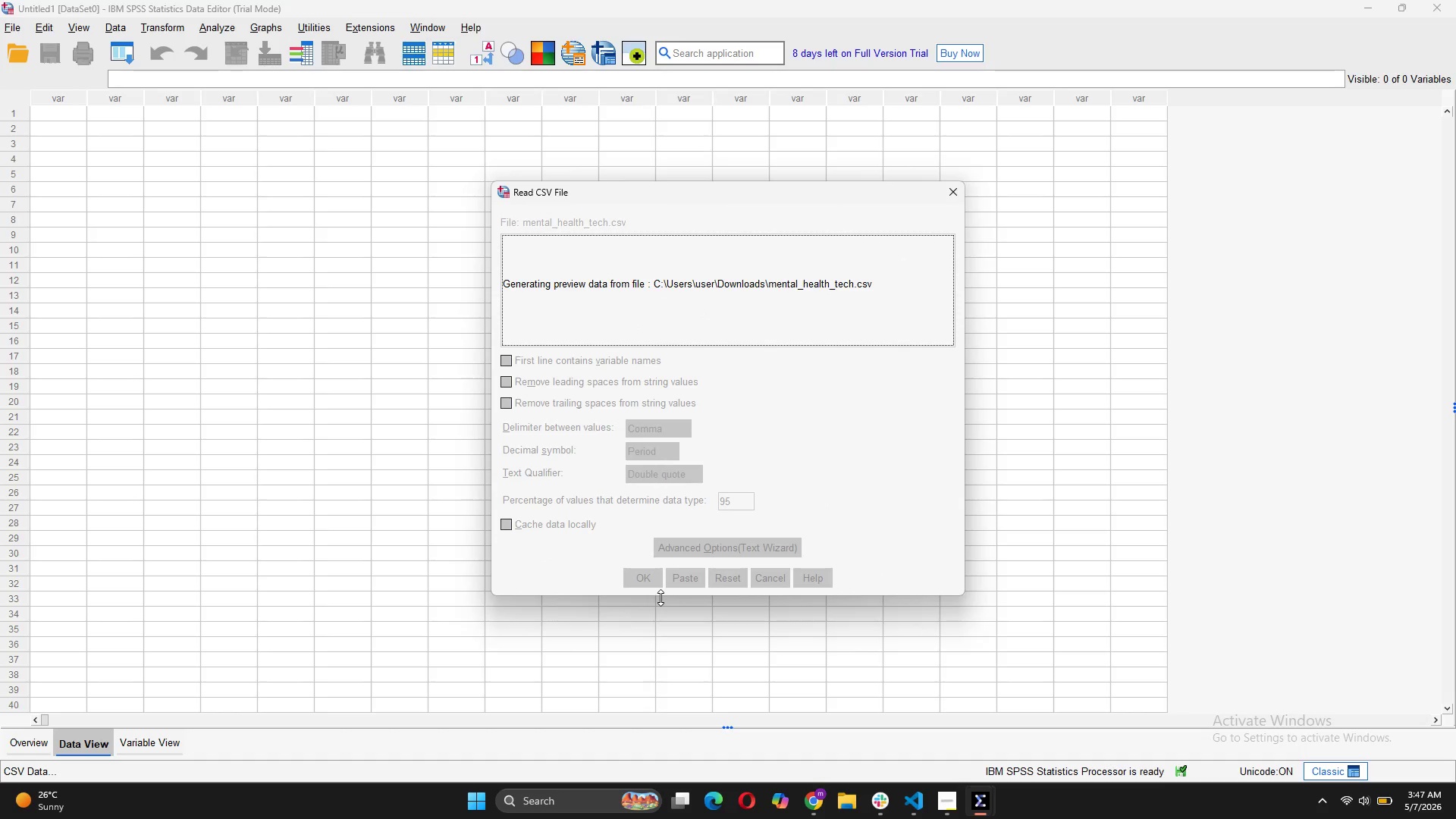 
wait(8.27)
 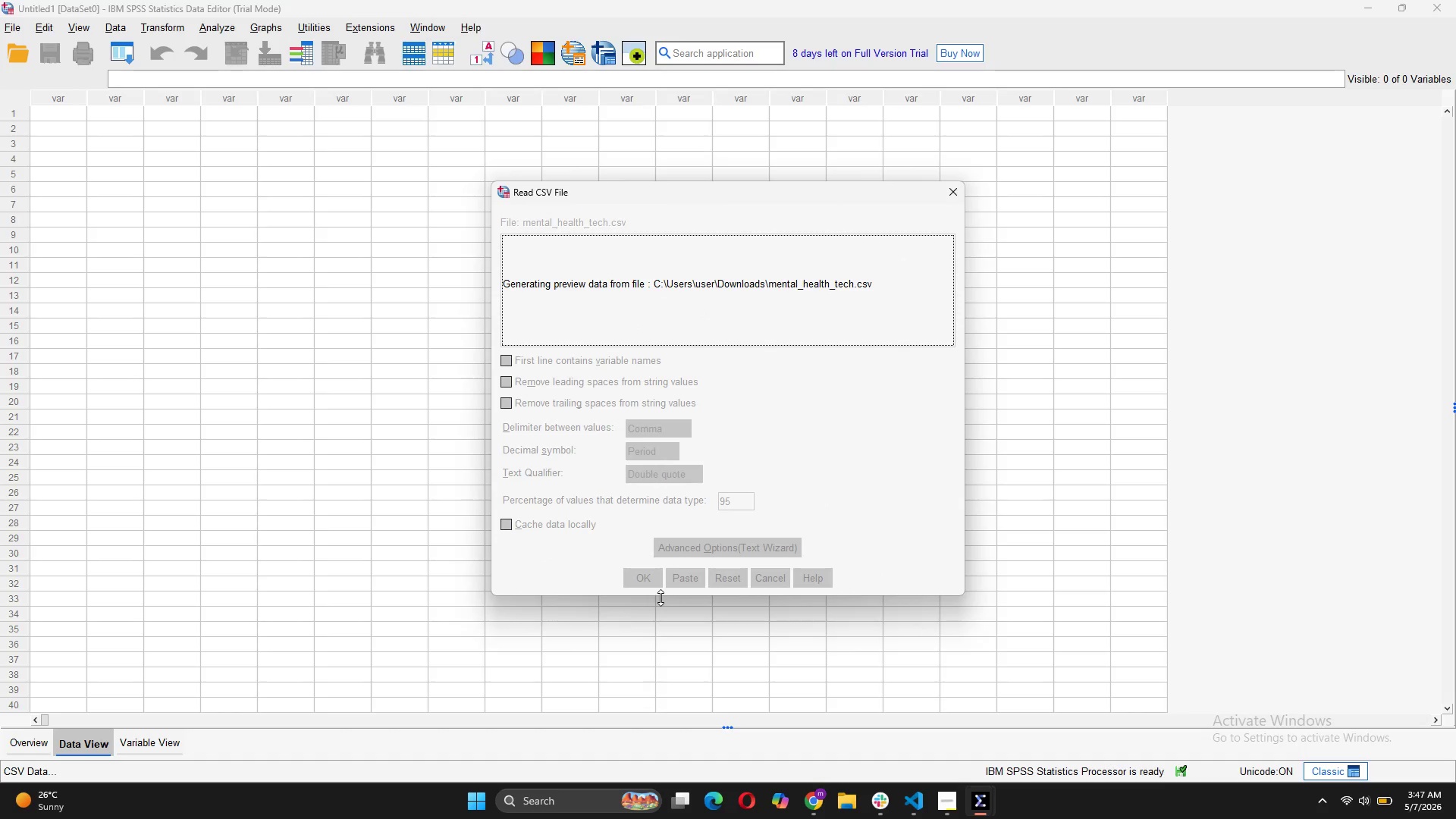 
left_click([648, 582])